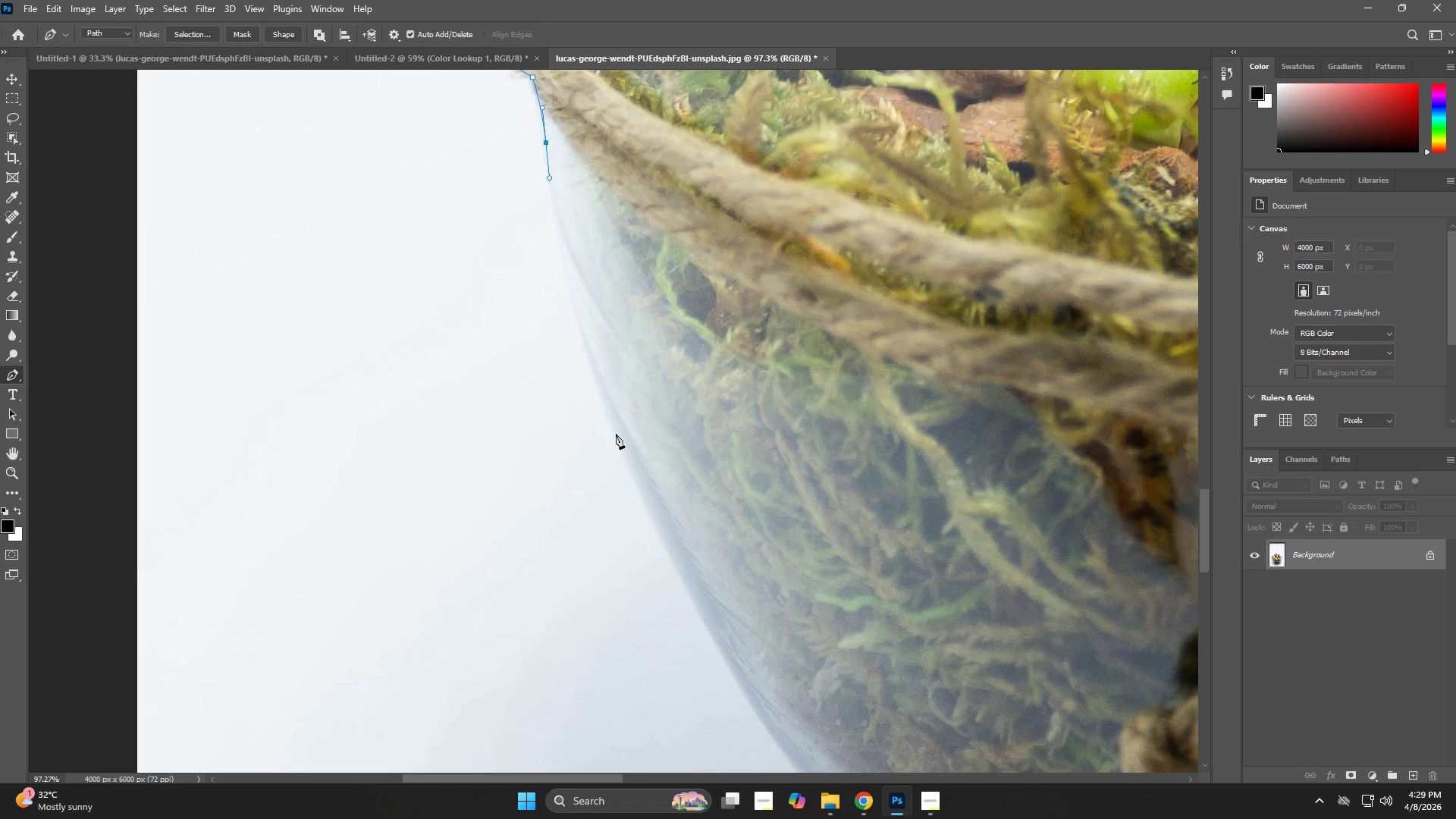 
left_click_drag(start_coordinate=[625, 463], to_coordinate=[686, 589])
 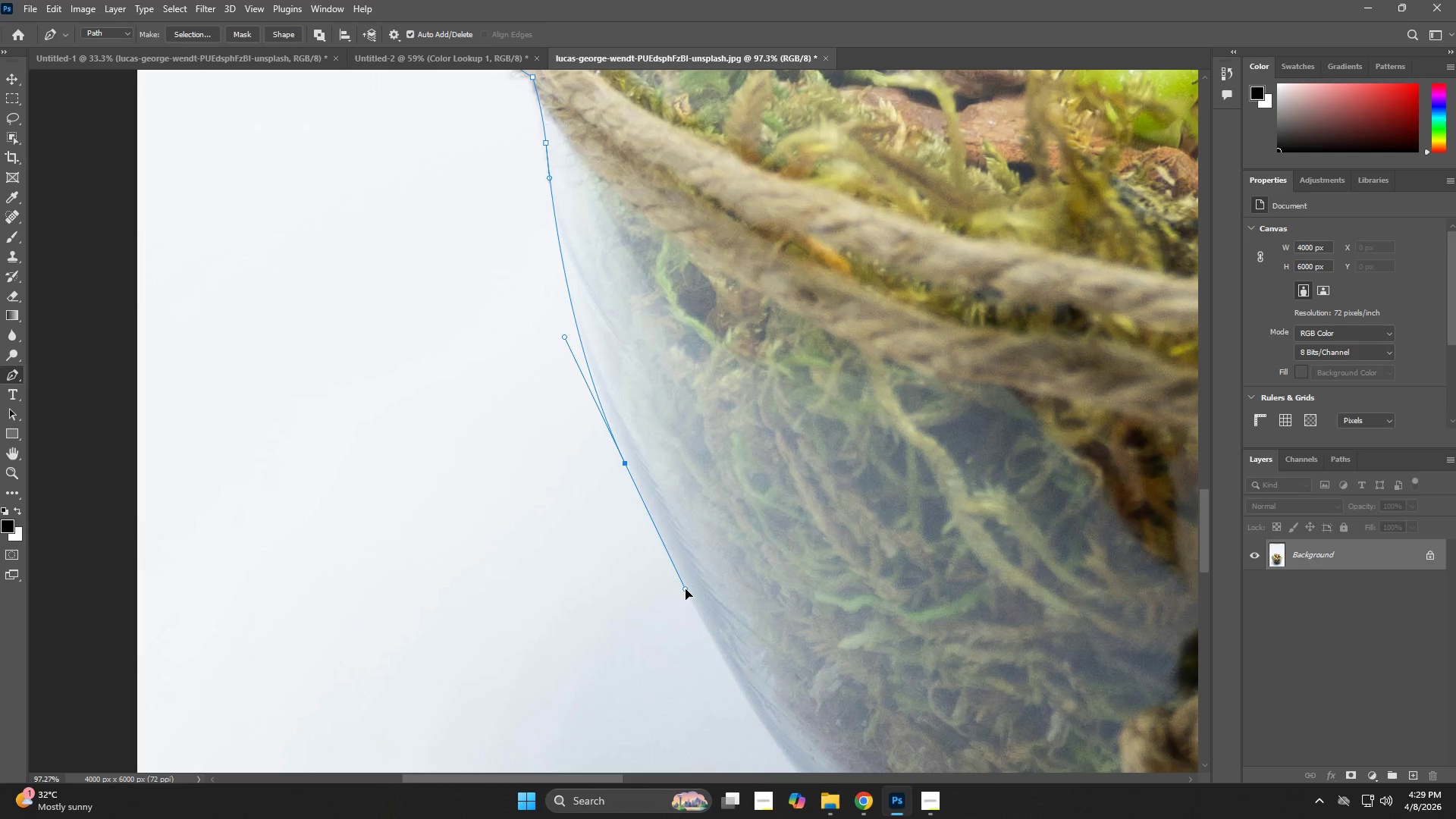 
hold_key(key=Space, duration=0.7)
 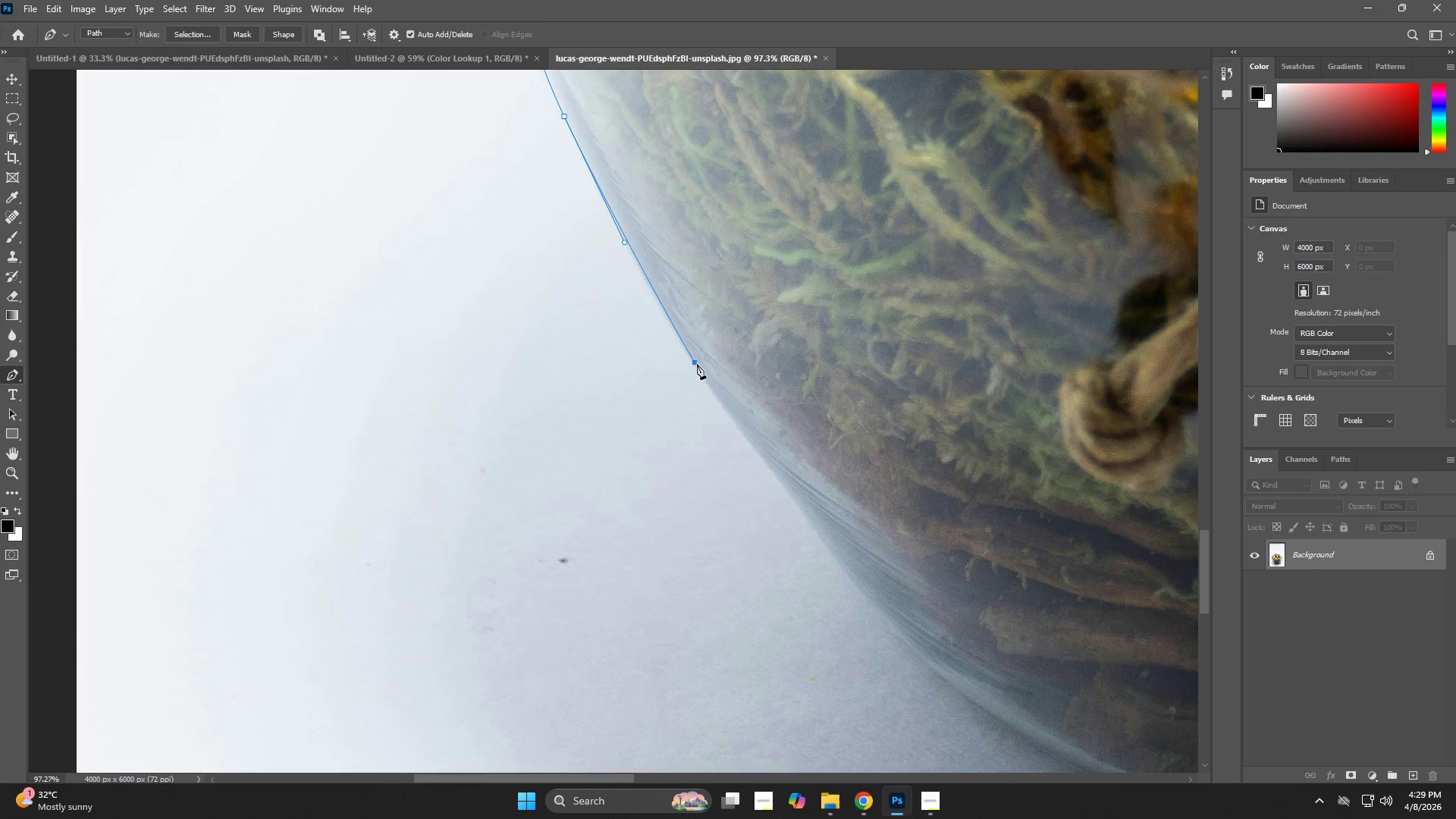 
left_click_drag(start_coordinate=[684, 592], to_coordinate=[623, 245])
 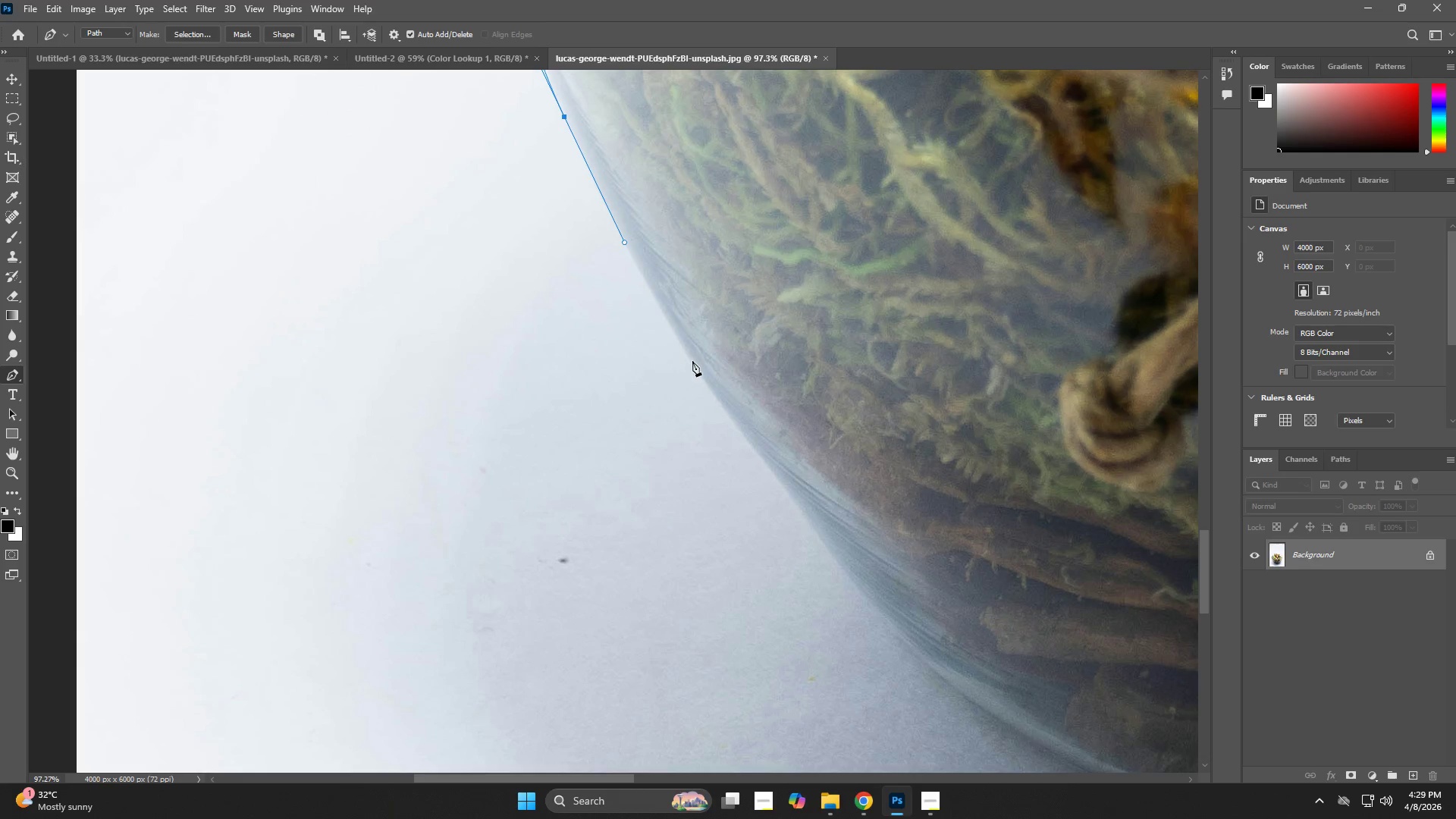 
left_click_drag(start_coordinate=[695, 363], to_coordinate=[709, 385])
 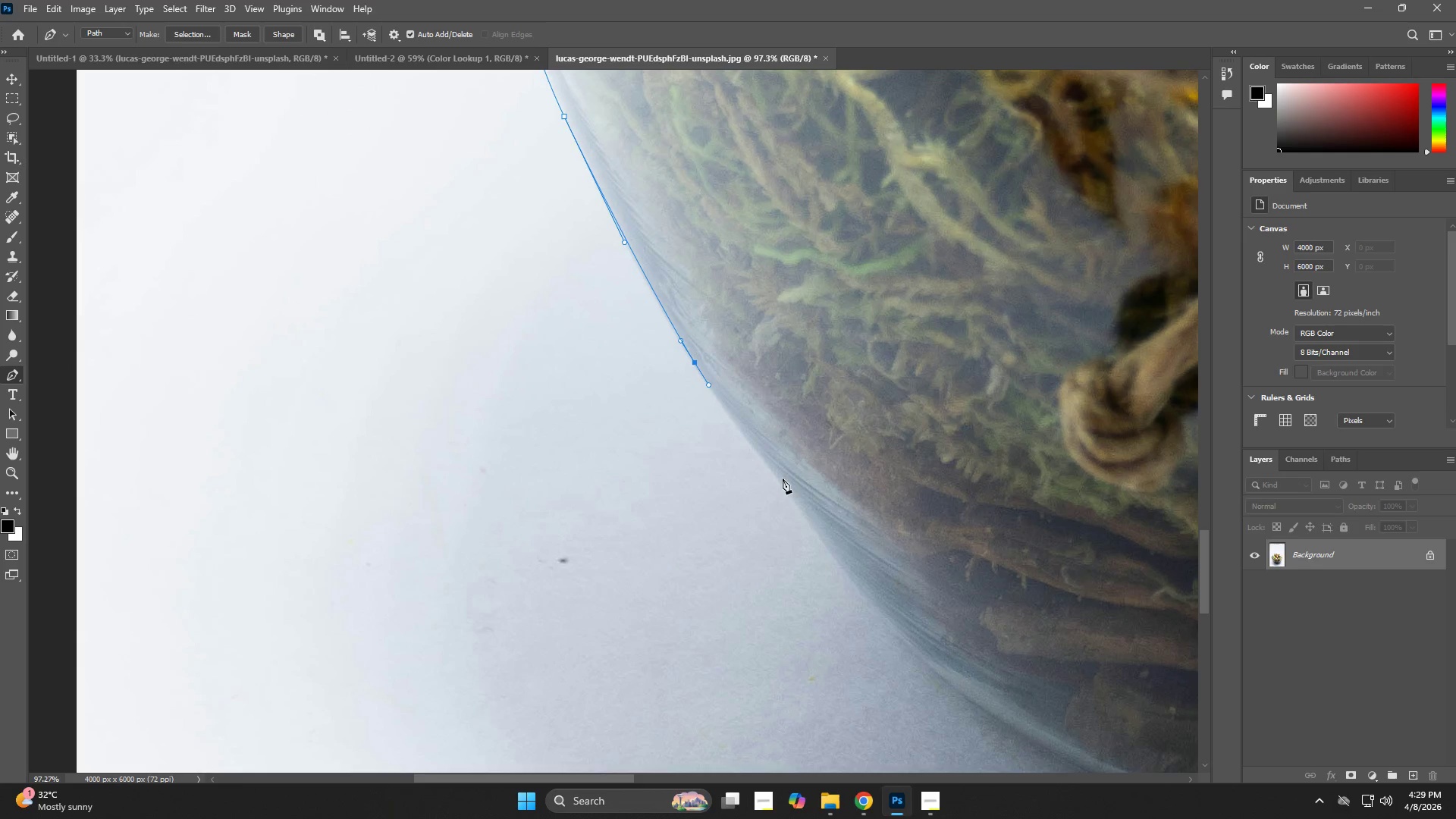 
left_click_drag(start_coordinate=[785, 483], to_coordinate=[787, 489])
 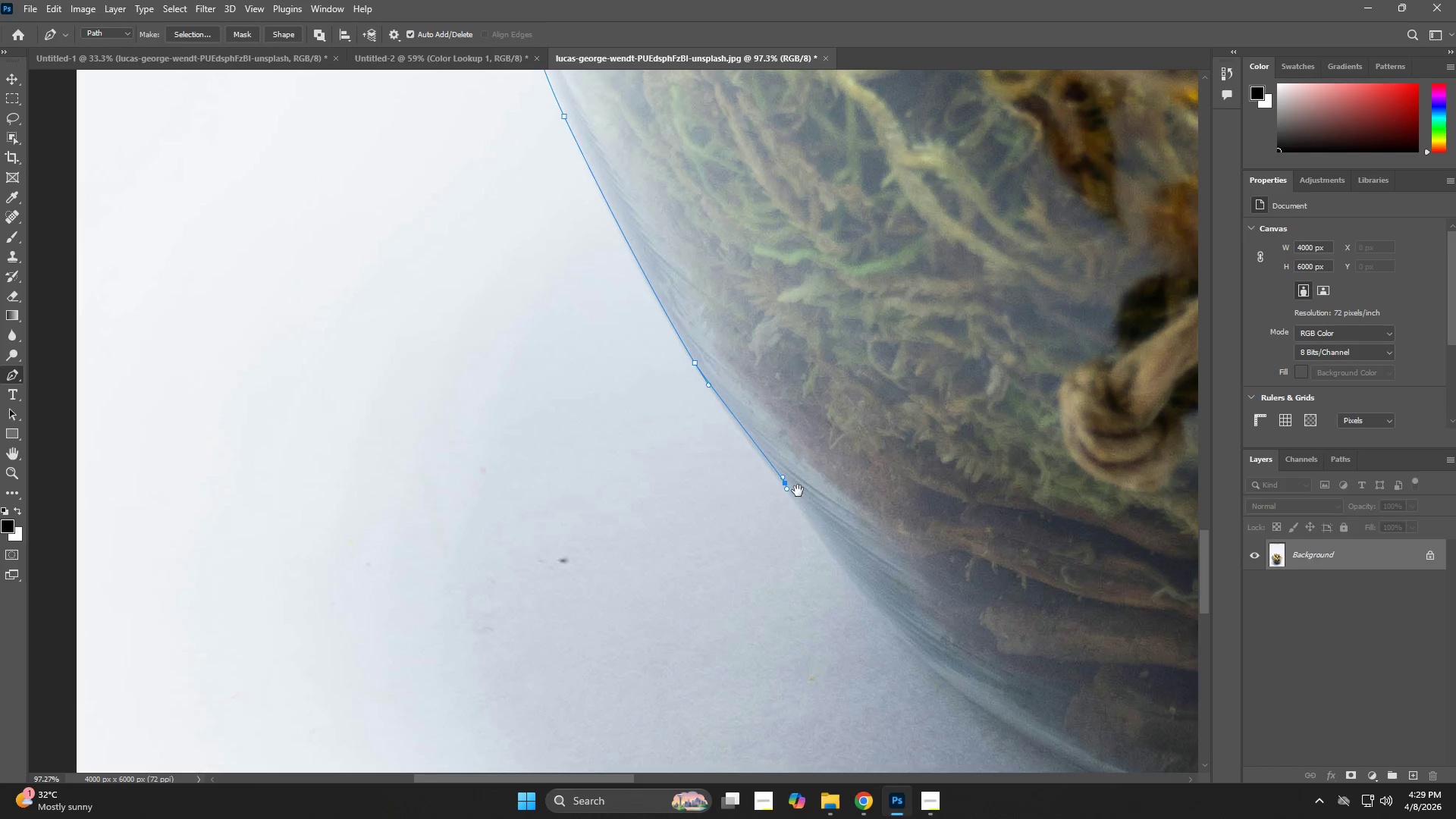 
hold_key(key=Space, duration=0.58)
 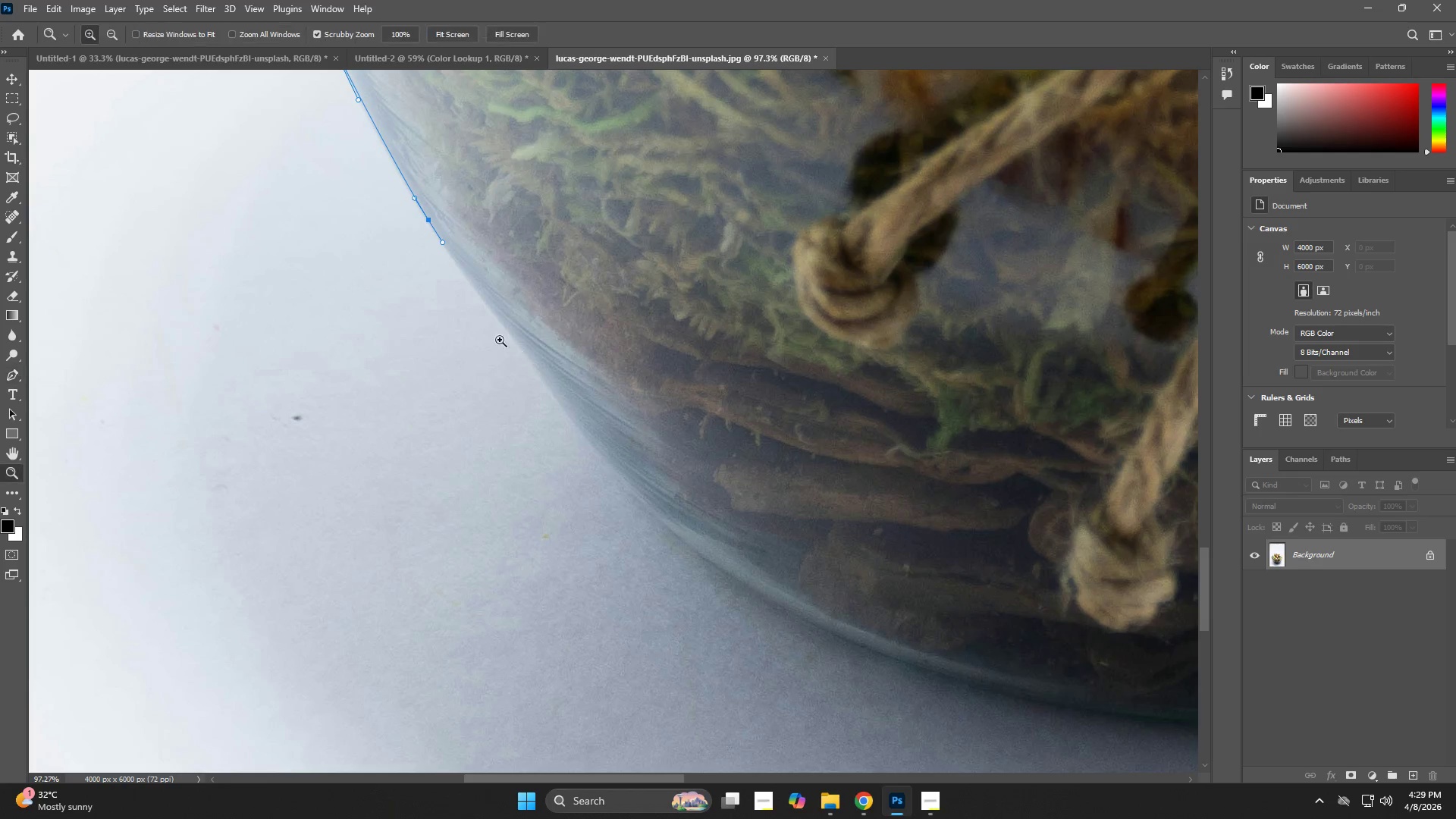 
left_click_drag(start_coordinate=[770, 428], to_coordinate=[555, 310])
 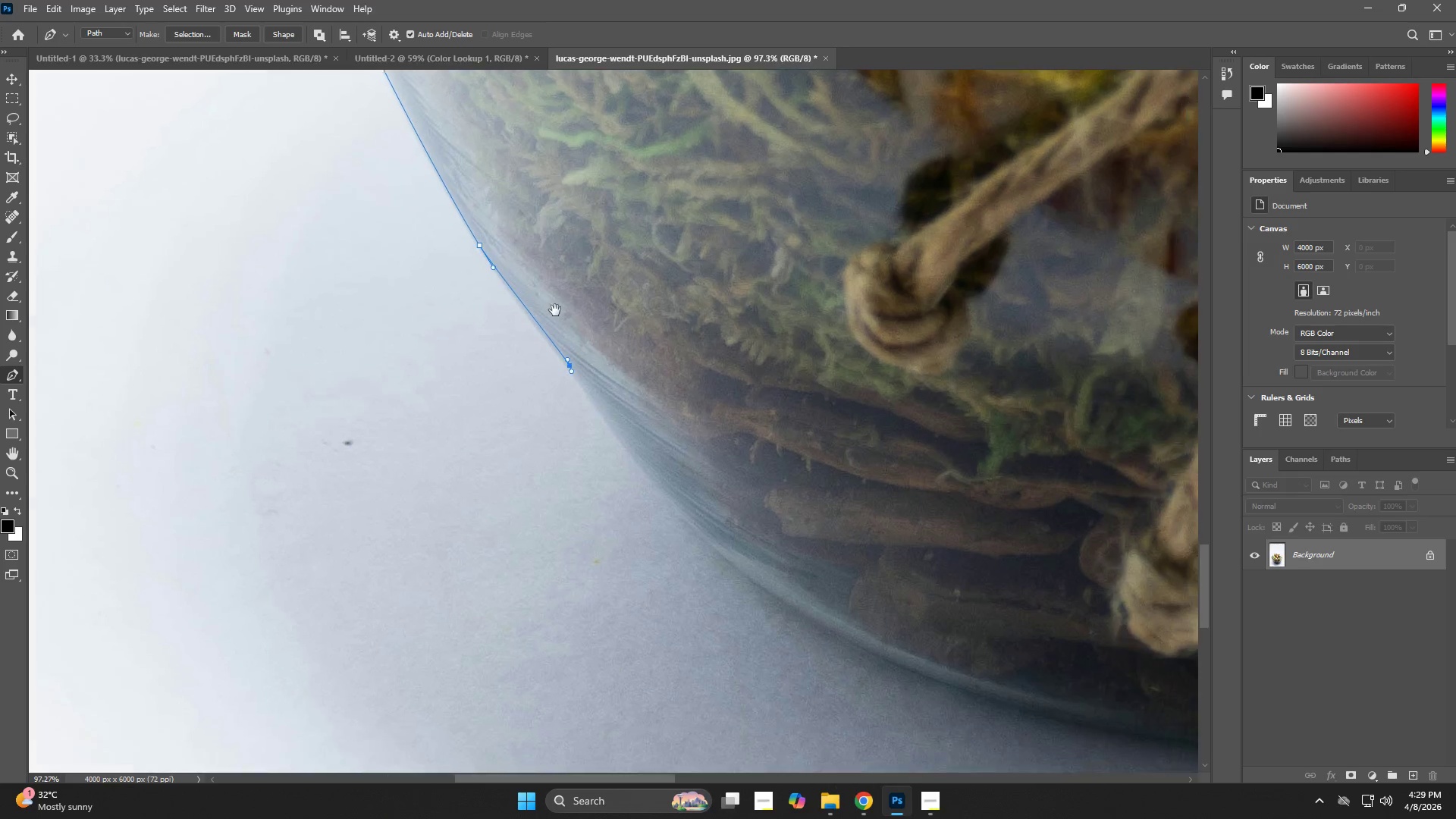 
key(Control+Z)
 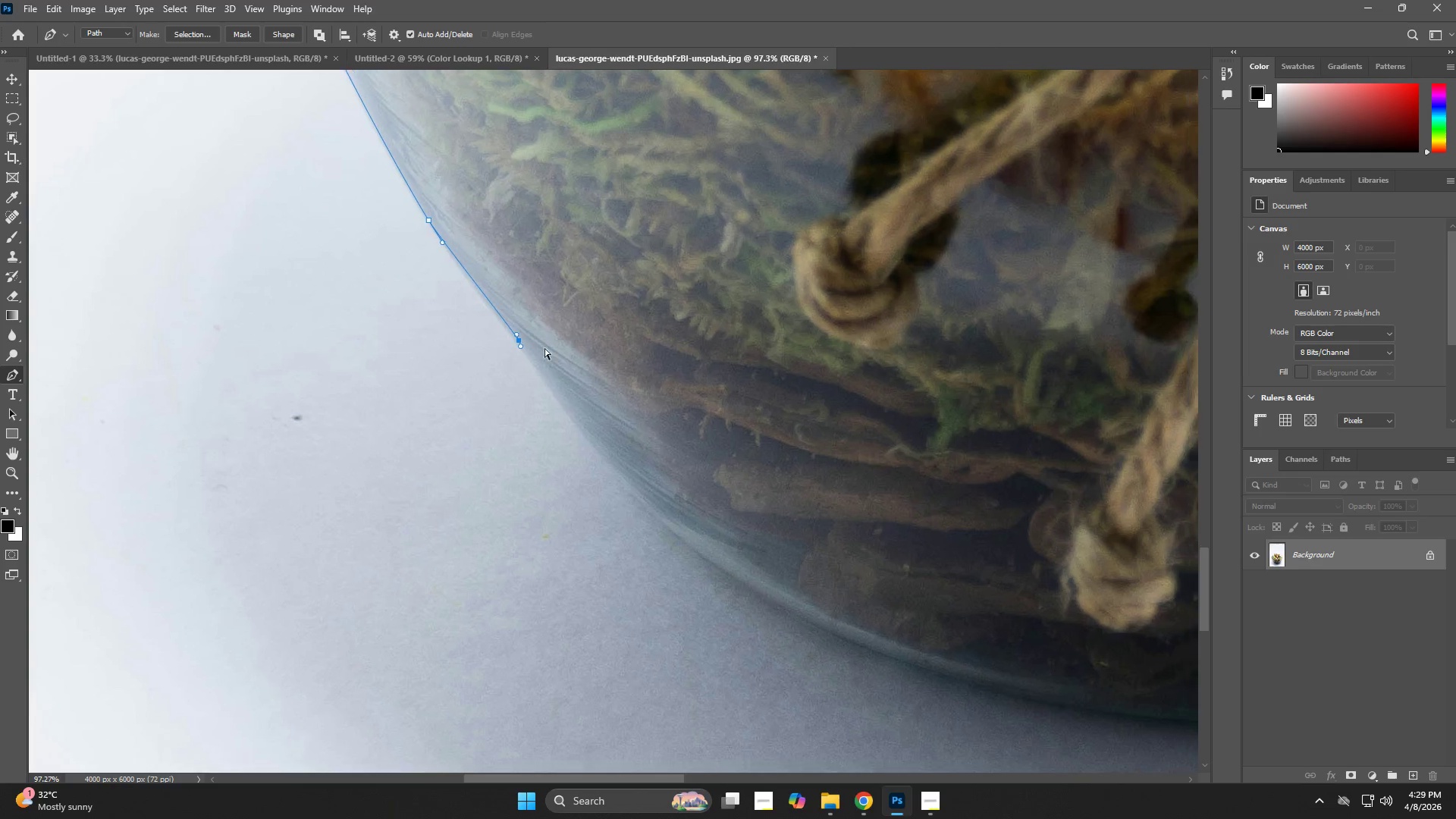 
type(zp)
 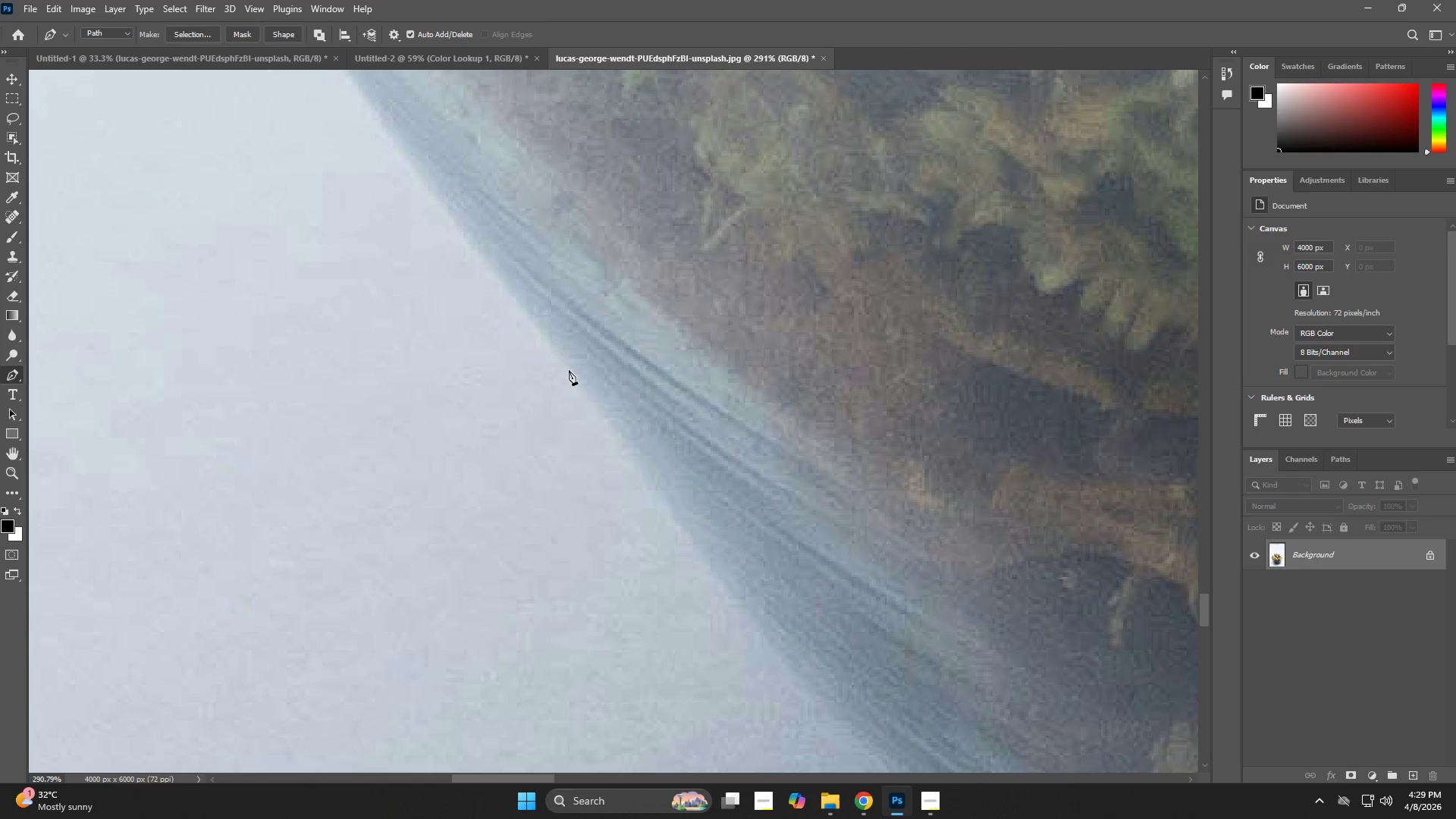 
left_click_drag(start_coordinate=[494, 334], to_coordinate=[563, 362])
 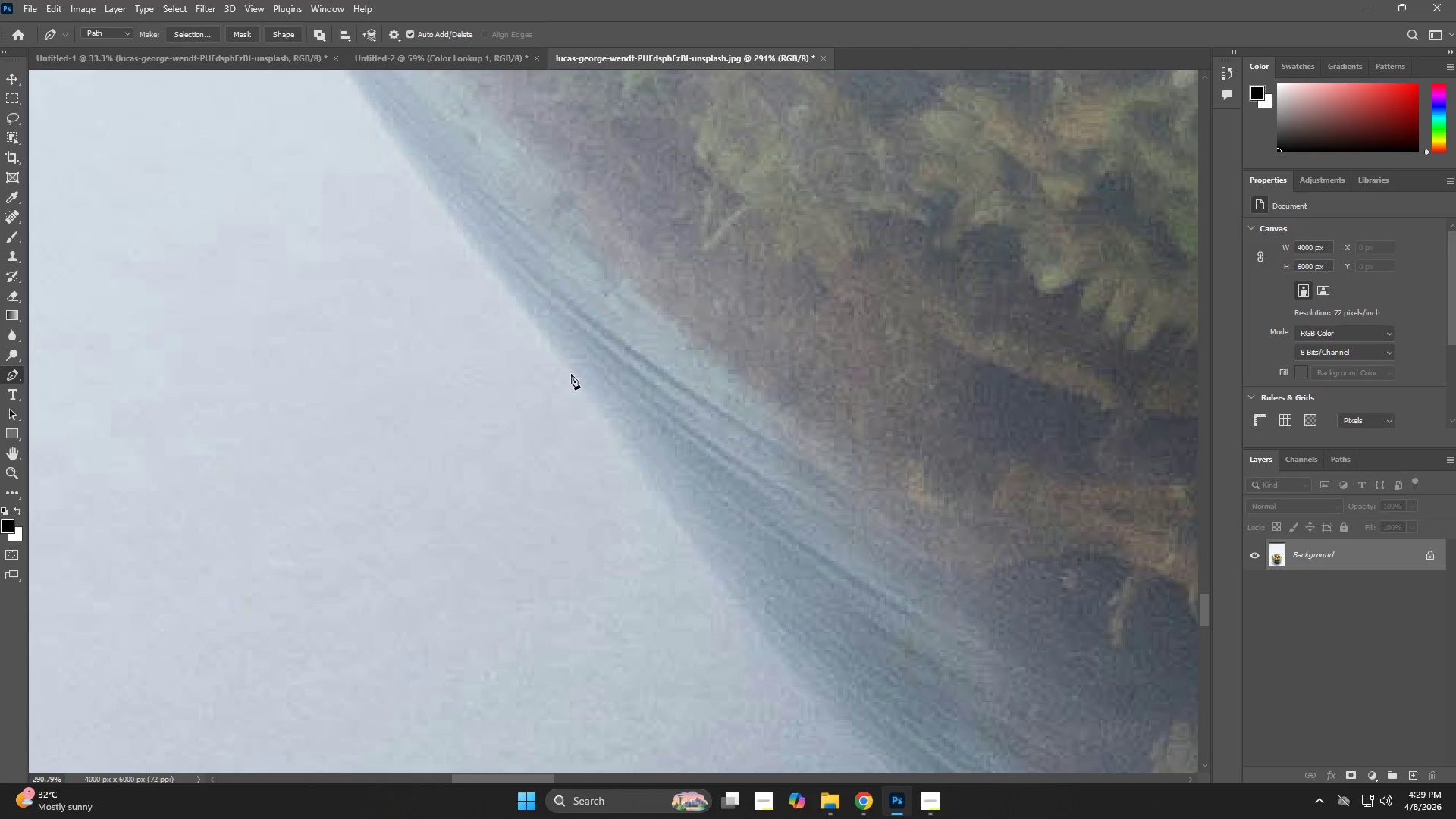 
hold_key(key=Space, duration=1.19)
 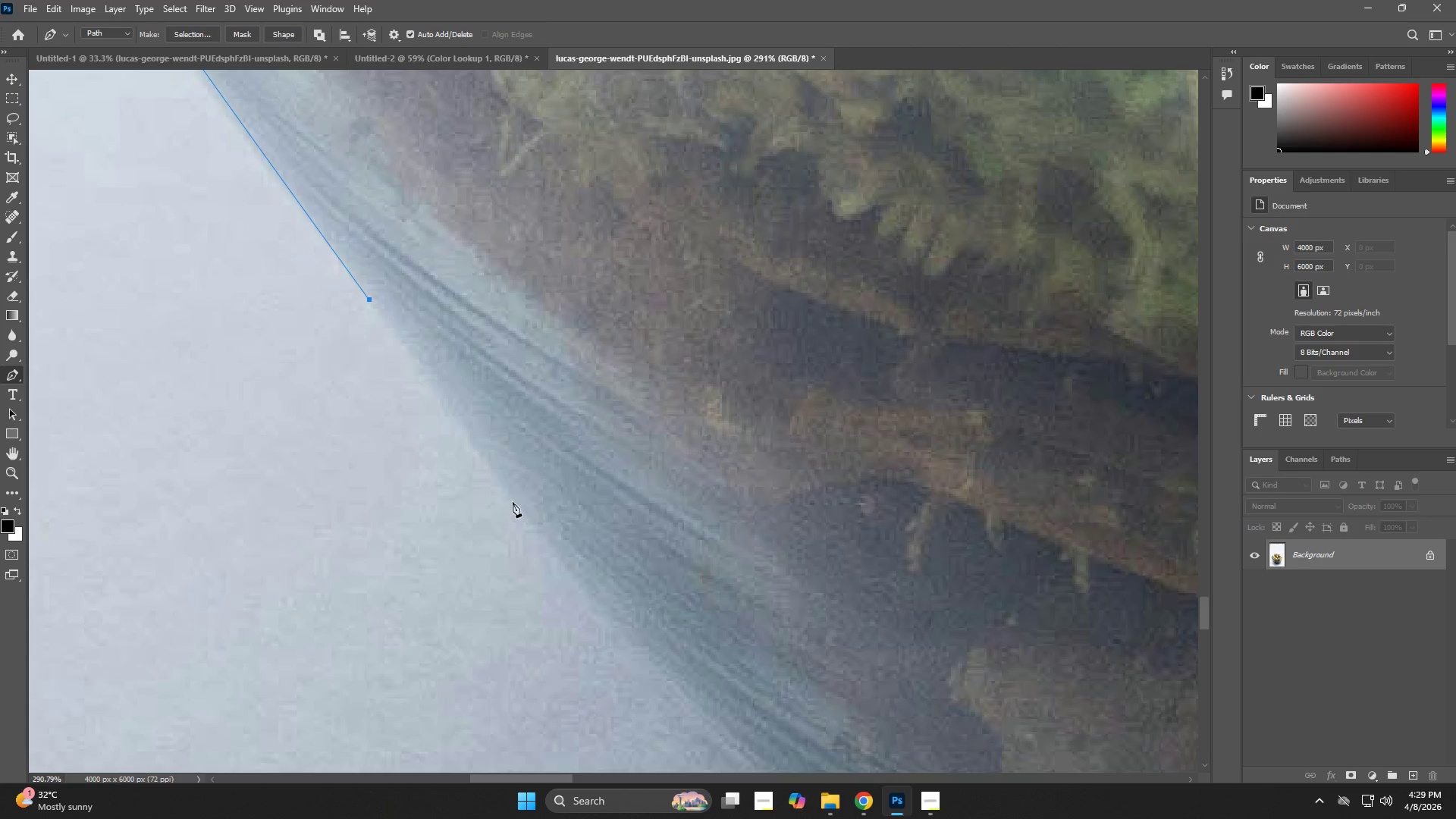 
left_click_drag(start_coordinate=[551, 322], to_coordinate=[394, 313])
 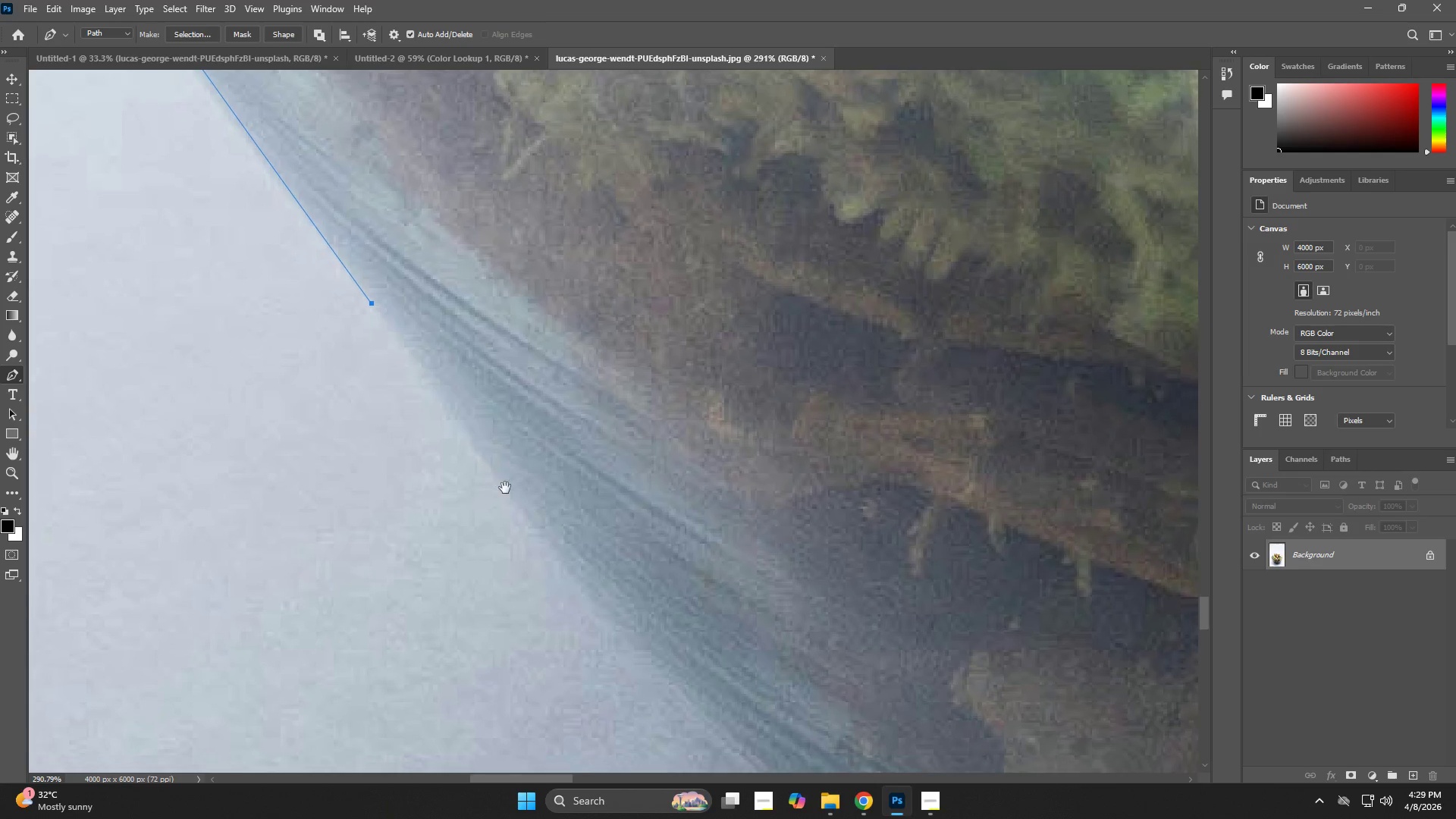 
left_click_drag(start_coordinate=[515, 504], to_coordinate=[526, 516])
 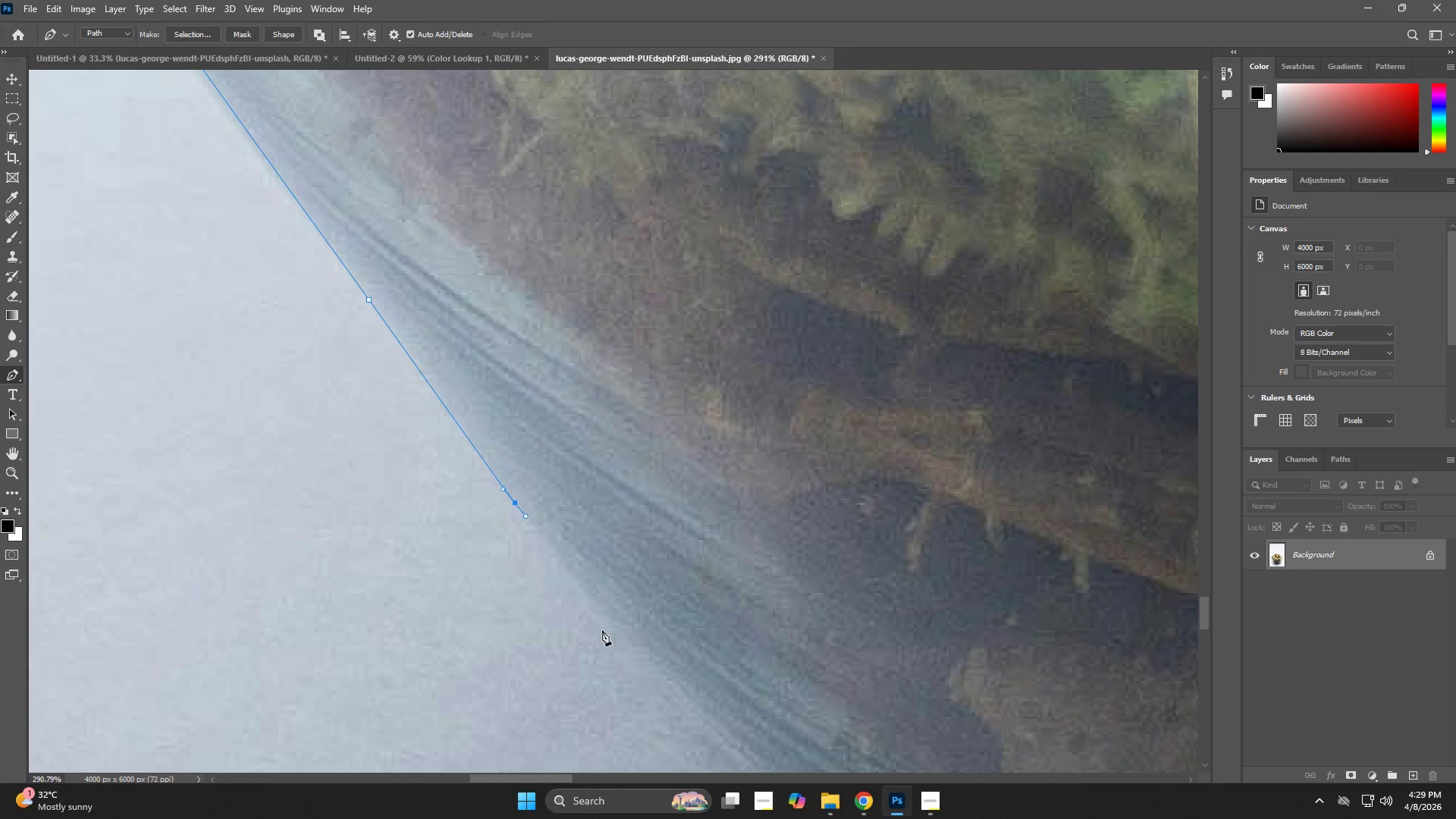 
left_click_drag(start_coordinate=[632, 641], to_coordinate=[638, 645])
 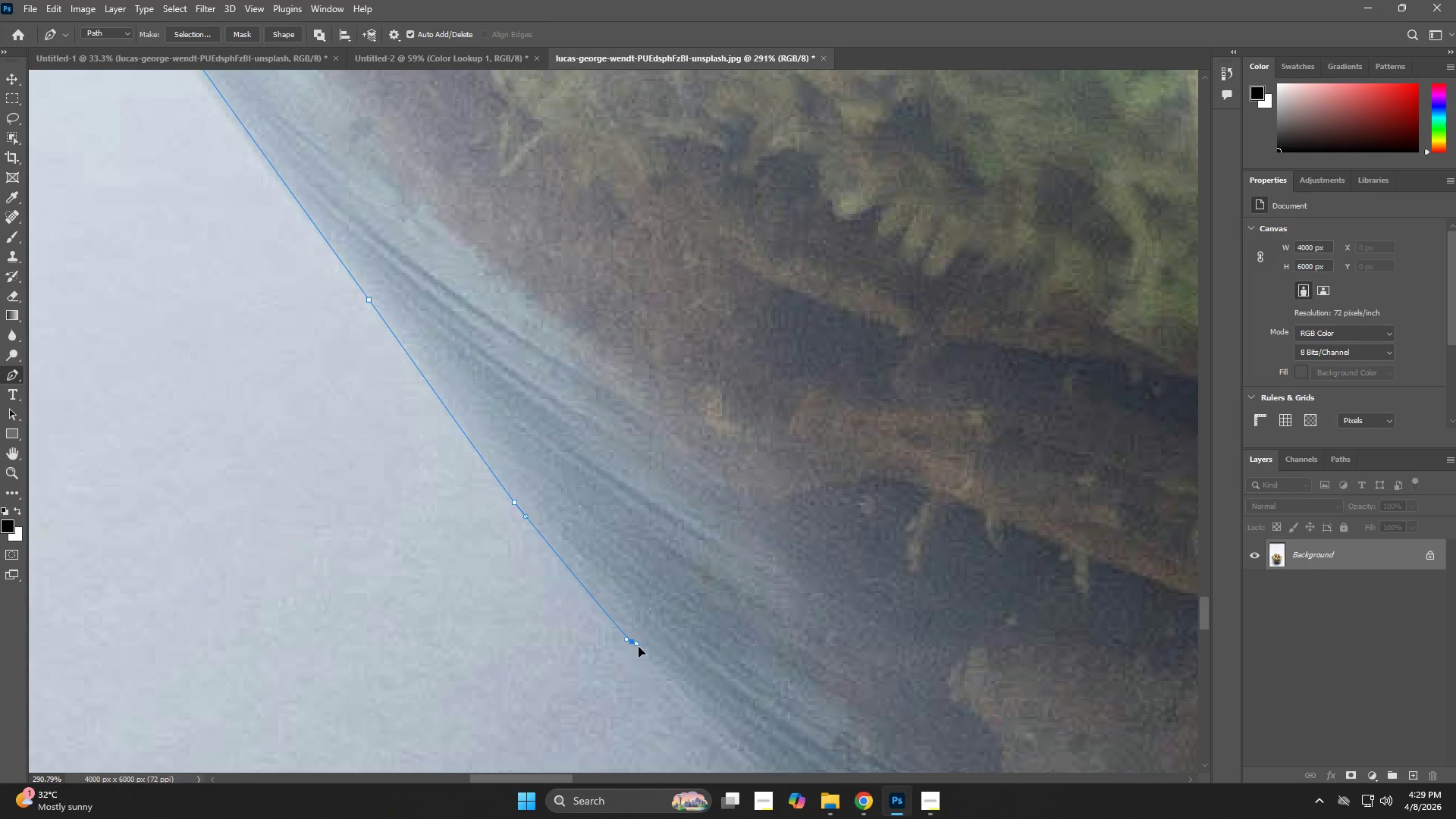 
hold_key(key=Space, duration=0.7)
 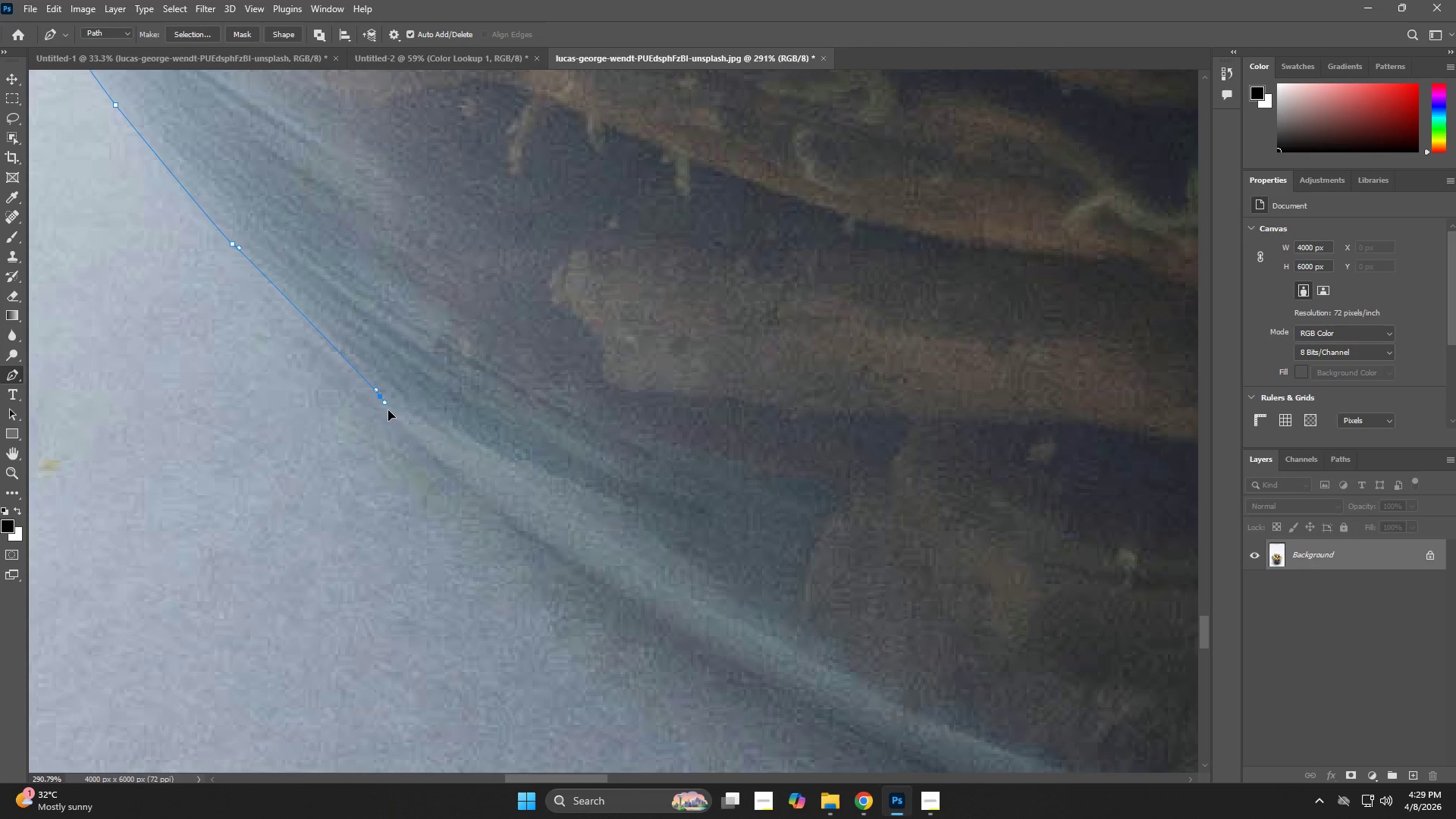 
left_click_drag(start_coordinate=[733, 654], to_coordinate=[334, 257])
 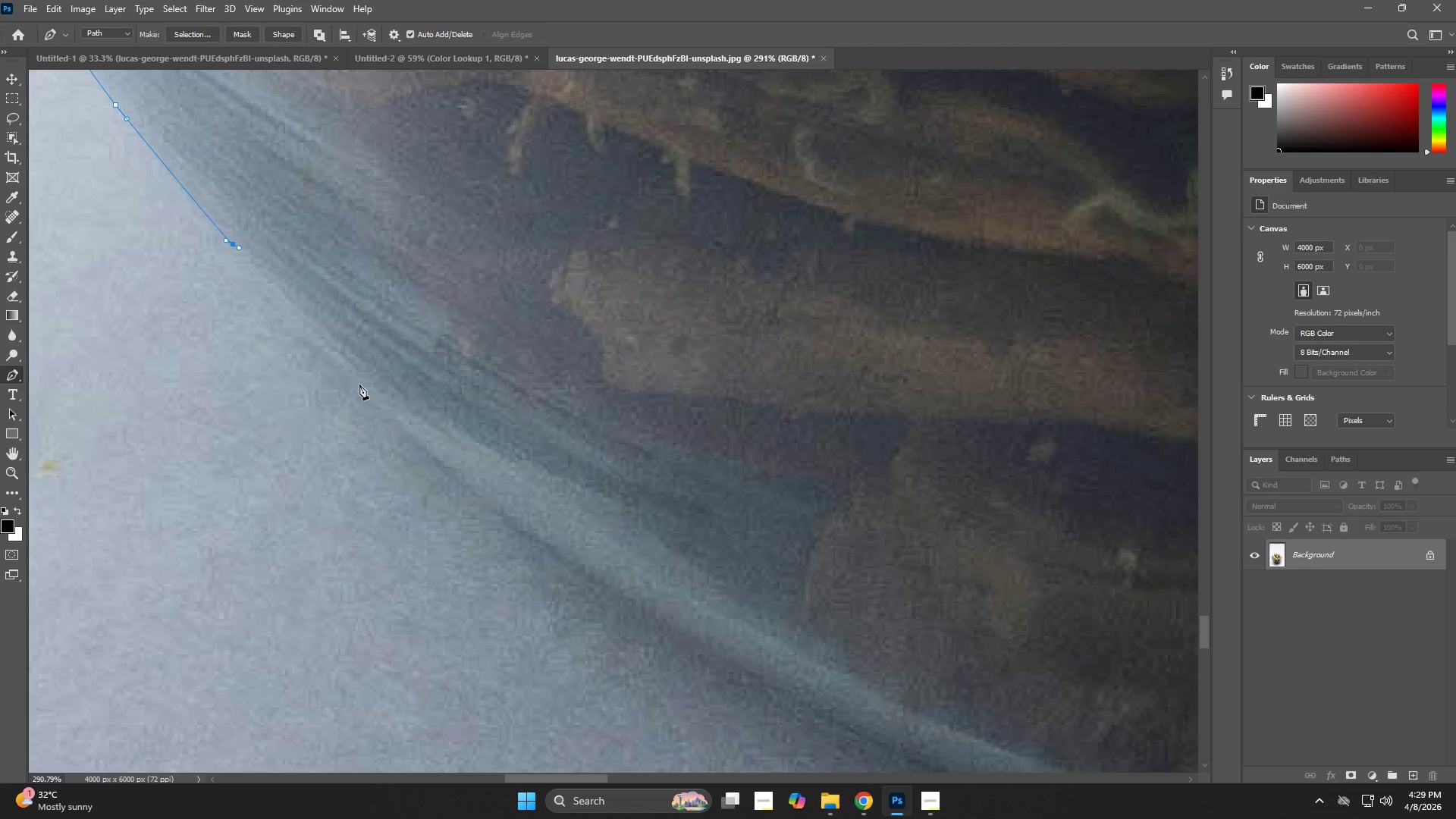 
left_click_drag(start_coordinate=[380, 397], to_coordinate=[398, 428])
 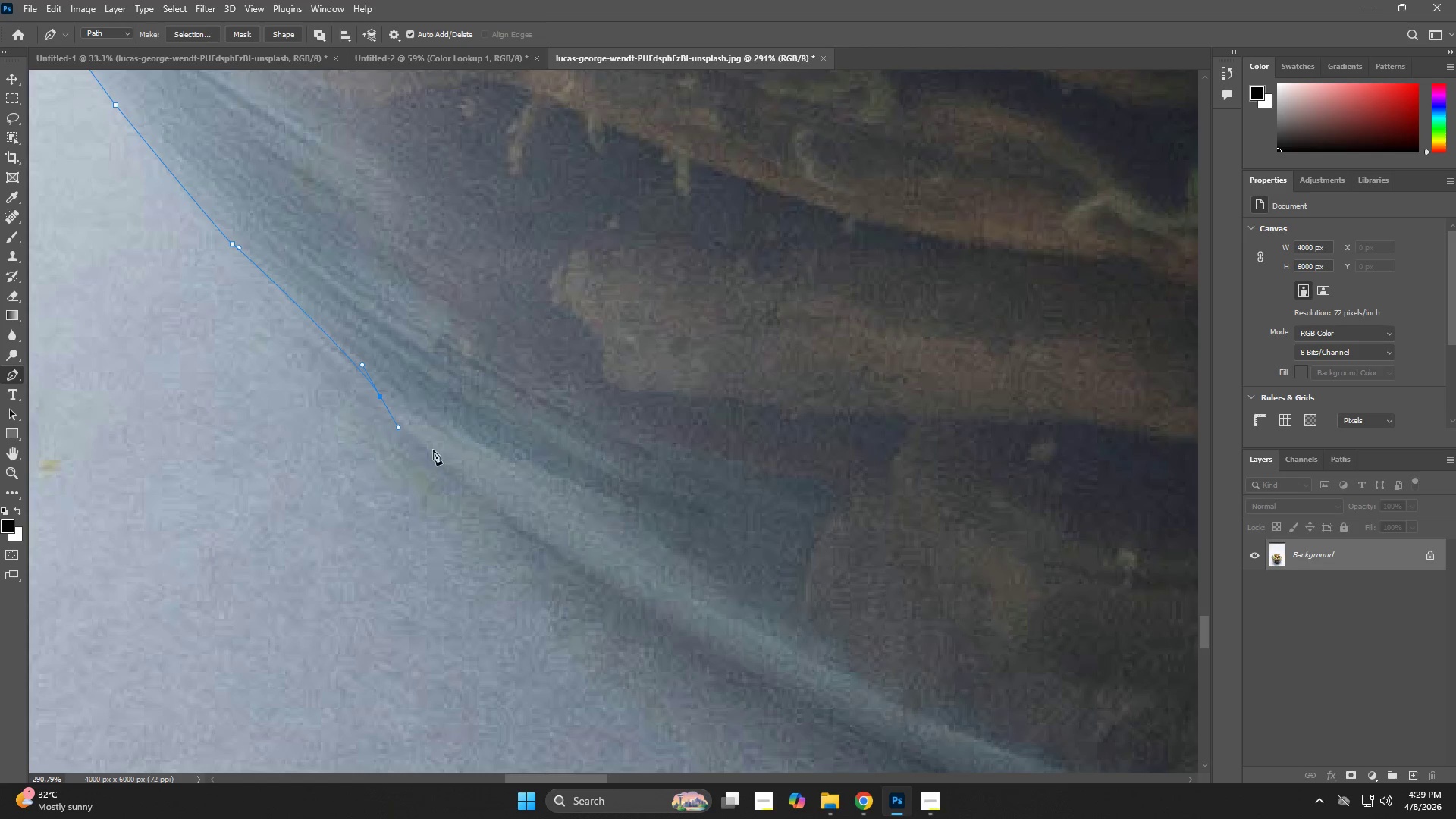 
key(Control+ControlLeft)
 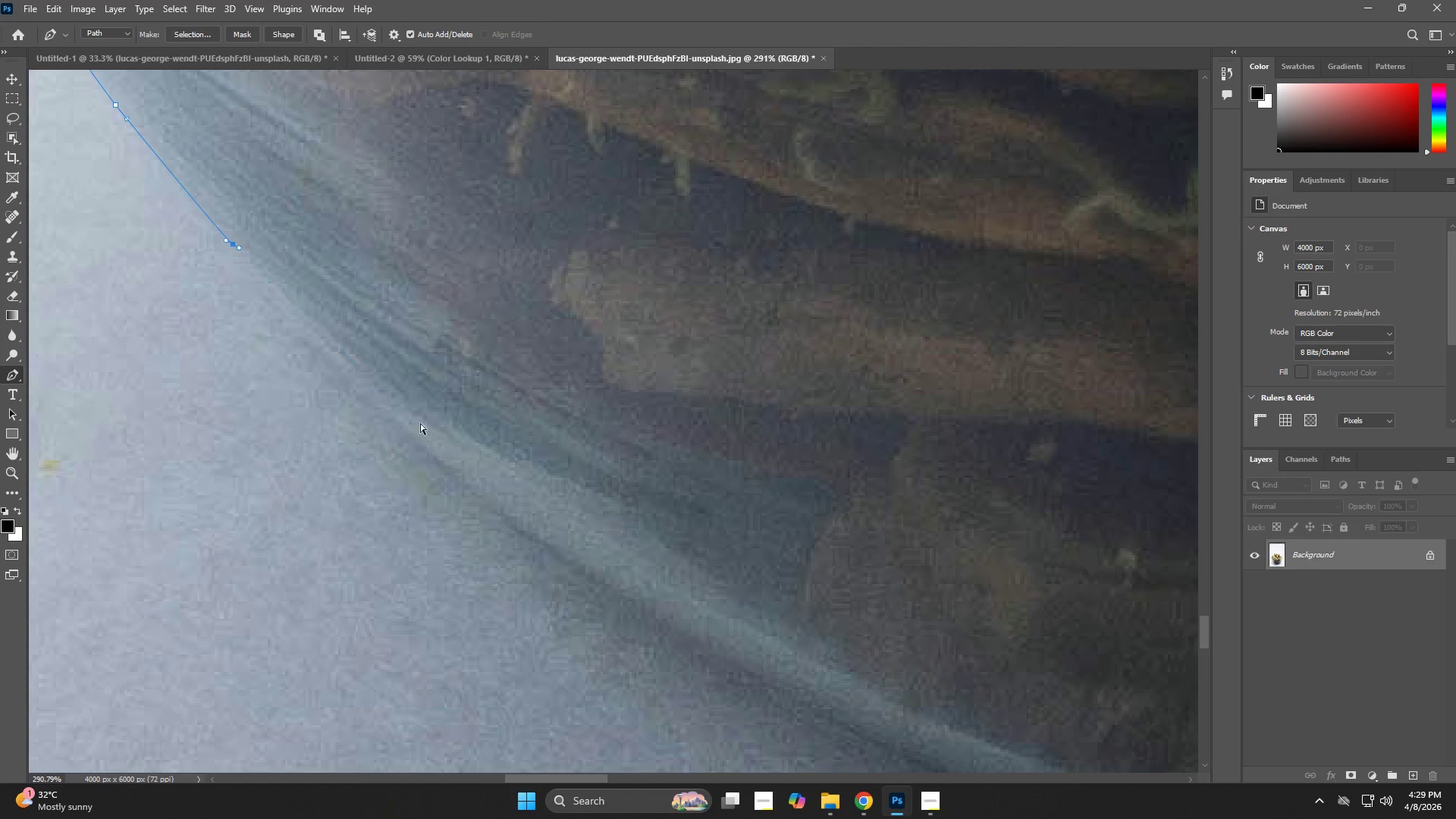 
key(Control+Z)
 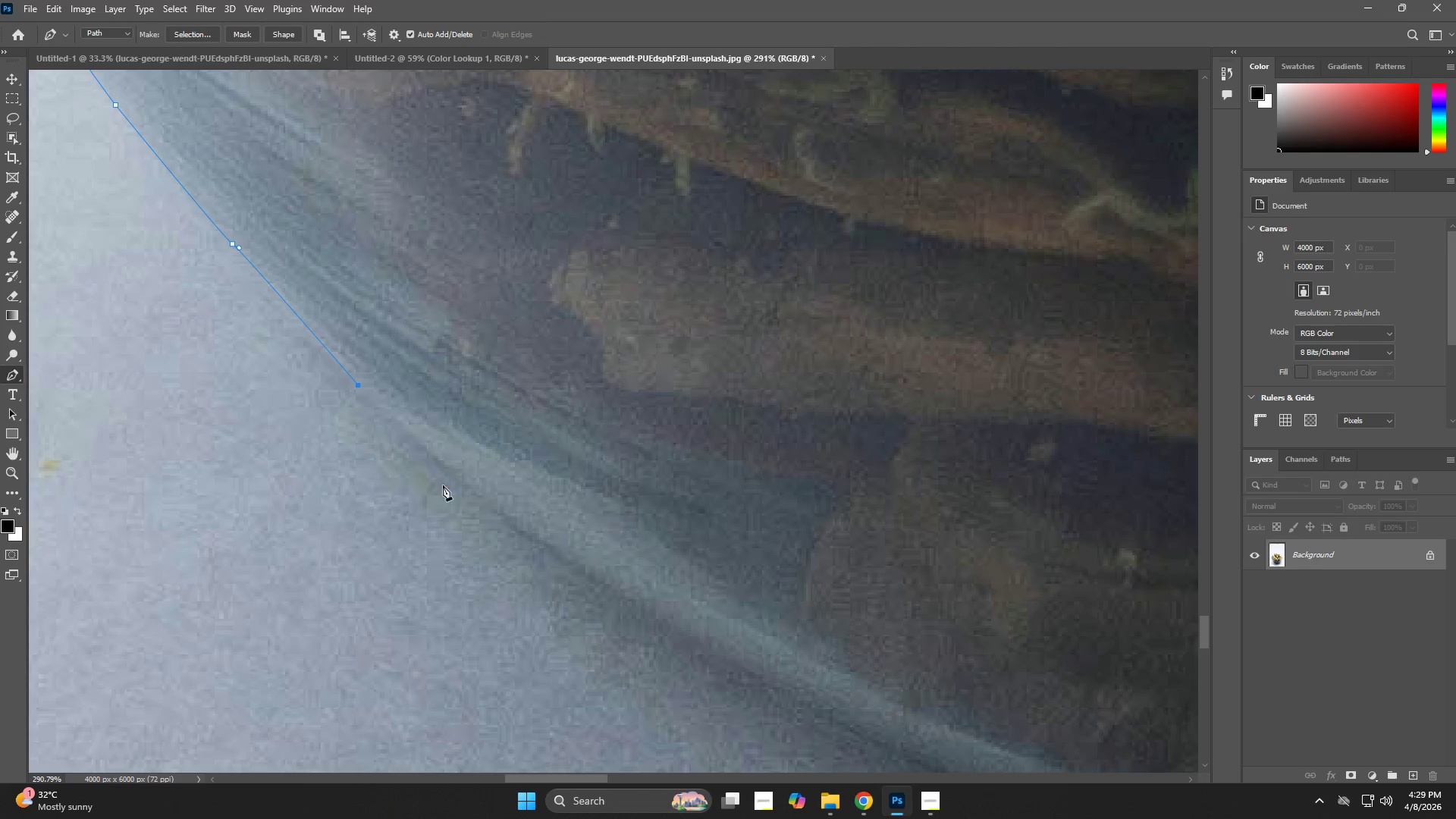 
left_click_drag(start_coordinate=[506, 513], to_coordinate=[538, 529])
 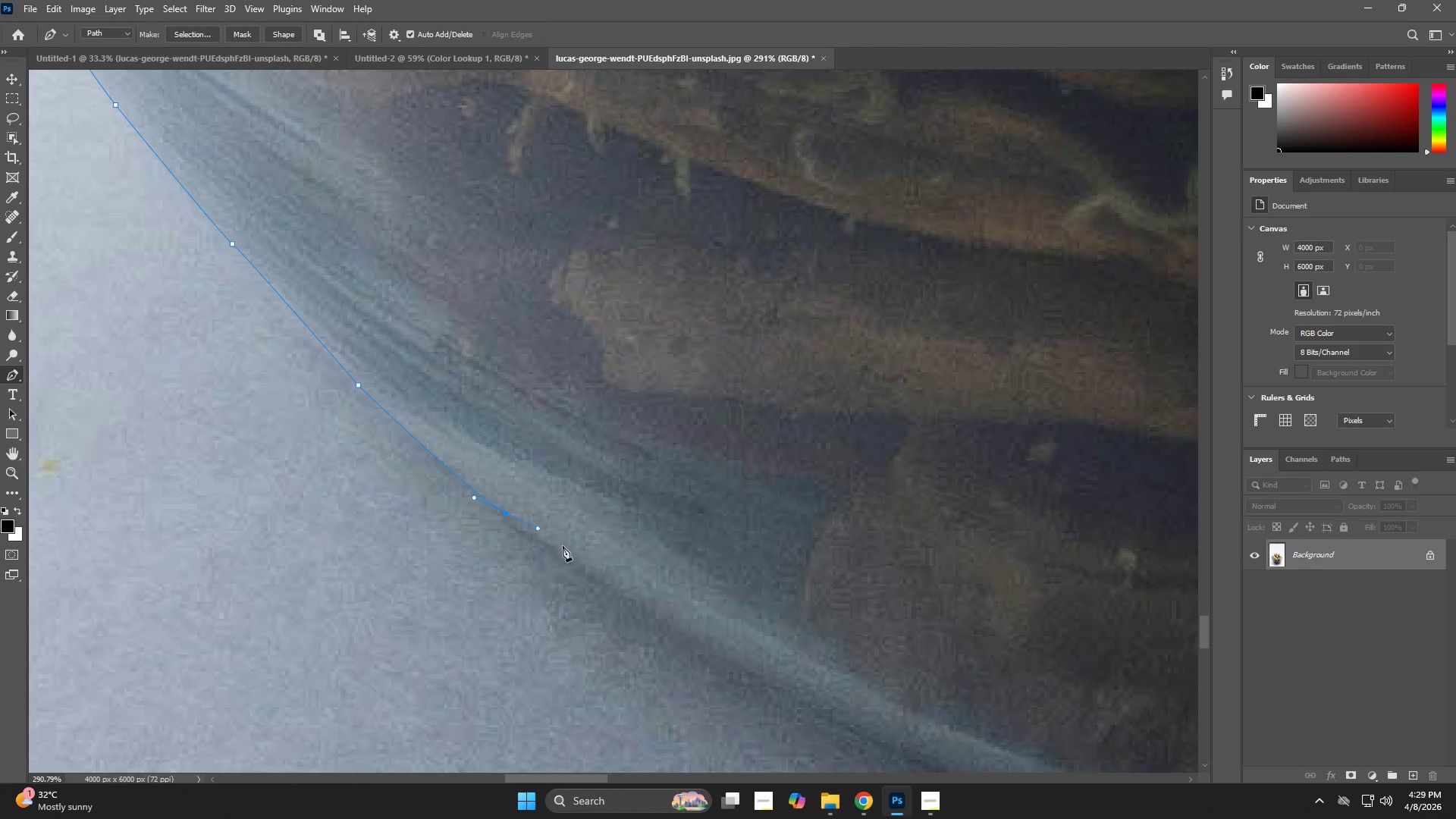 
hold_key(key=Space, duration=0.56)
 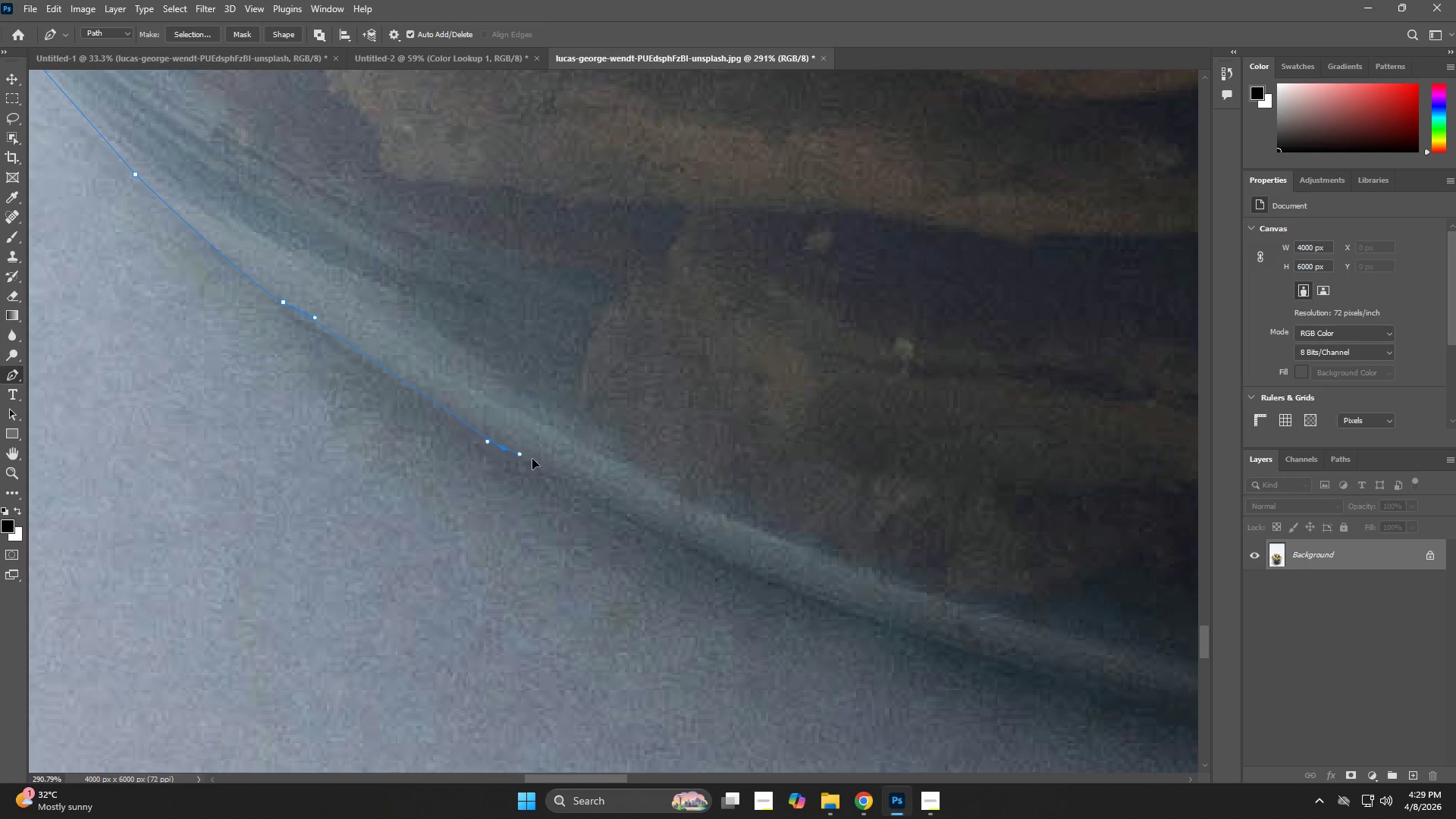 
left_click_drag(start_coordinate=[665, 609], to_coordinate=[442, 398])
 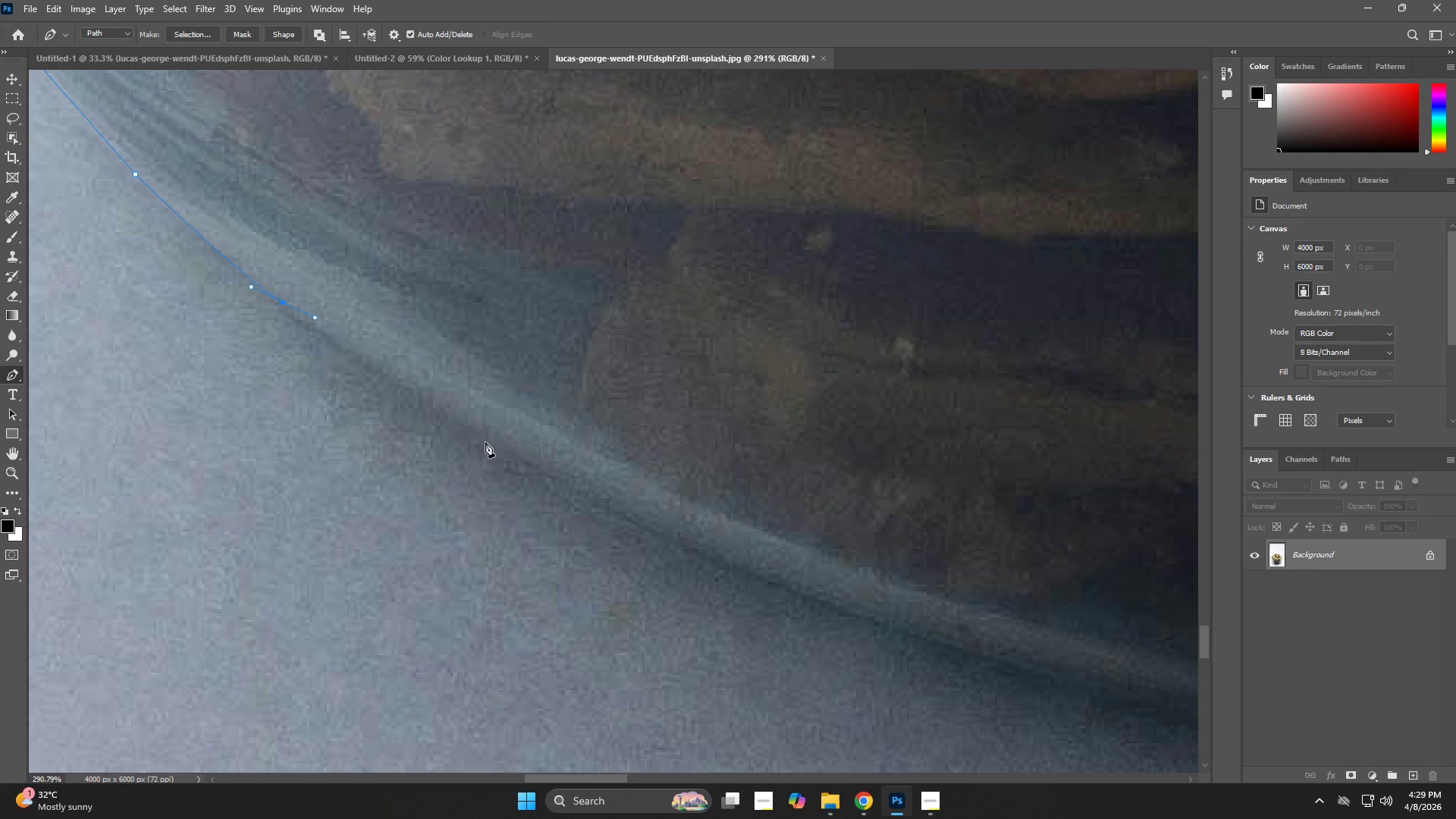 
left_click_drag(start_coordinate=[504, 447], to_coordinate=[560, 477])
 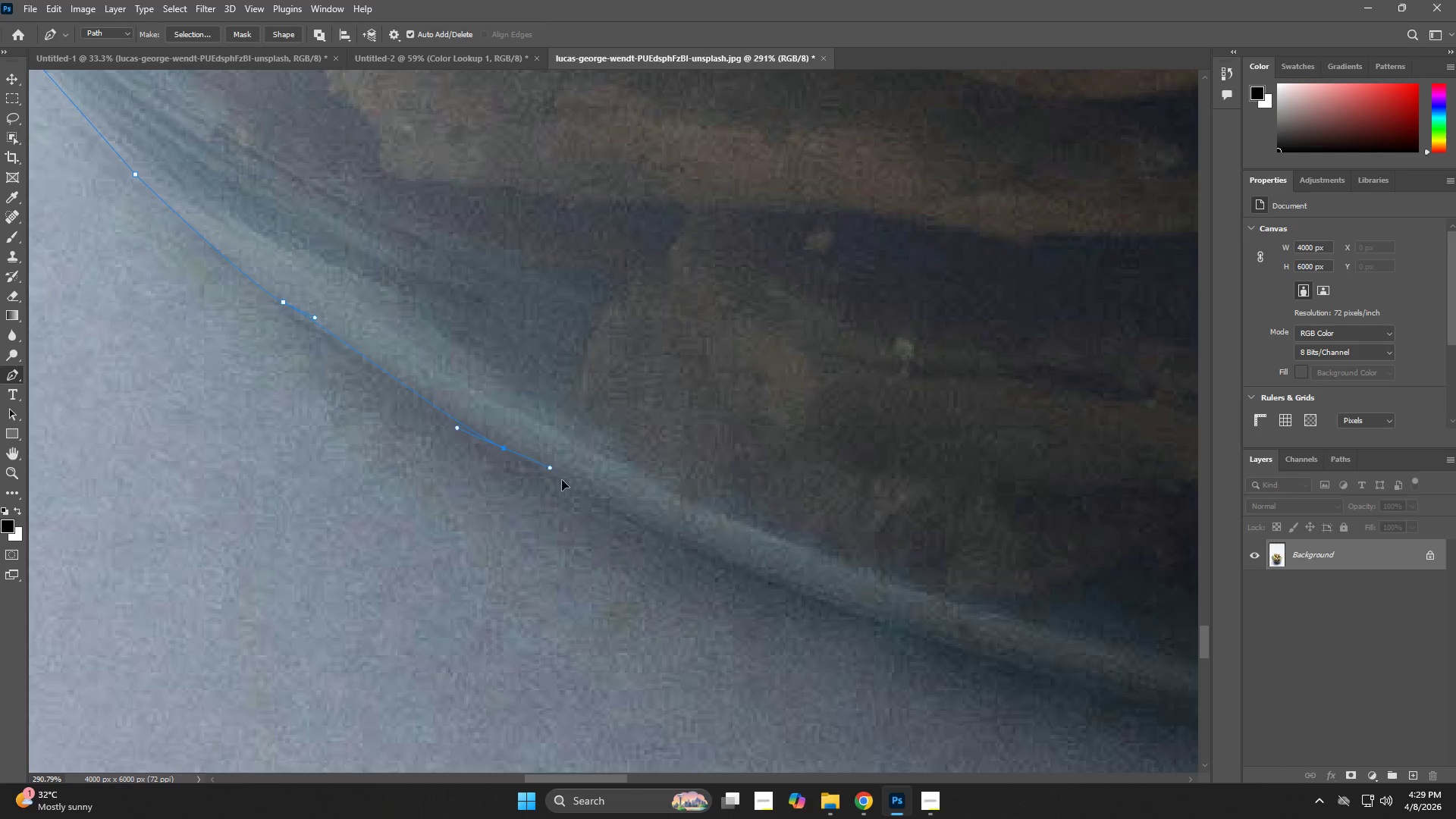 
hold_key(key=Space, duration=0.59)
 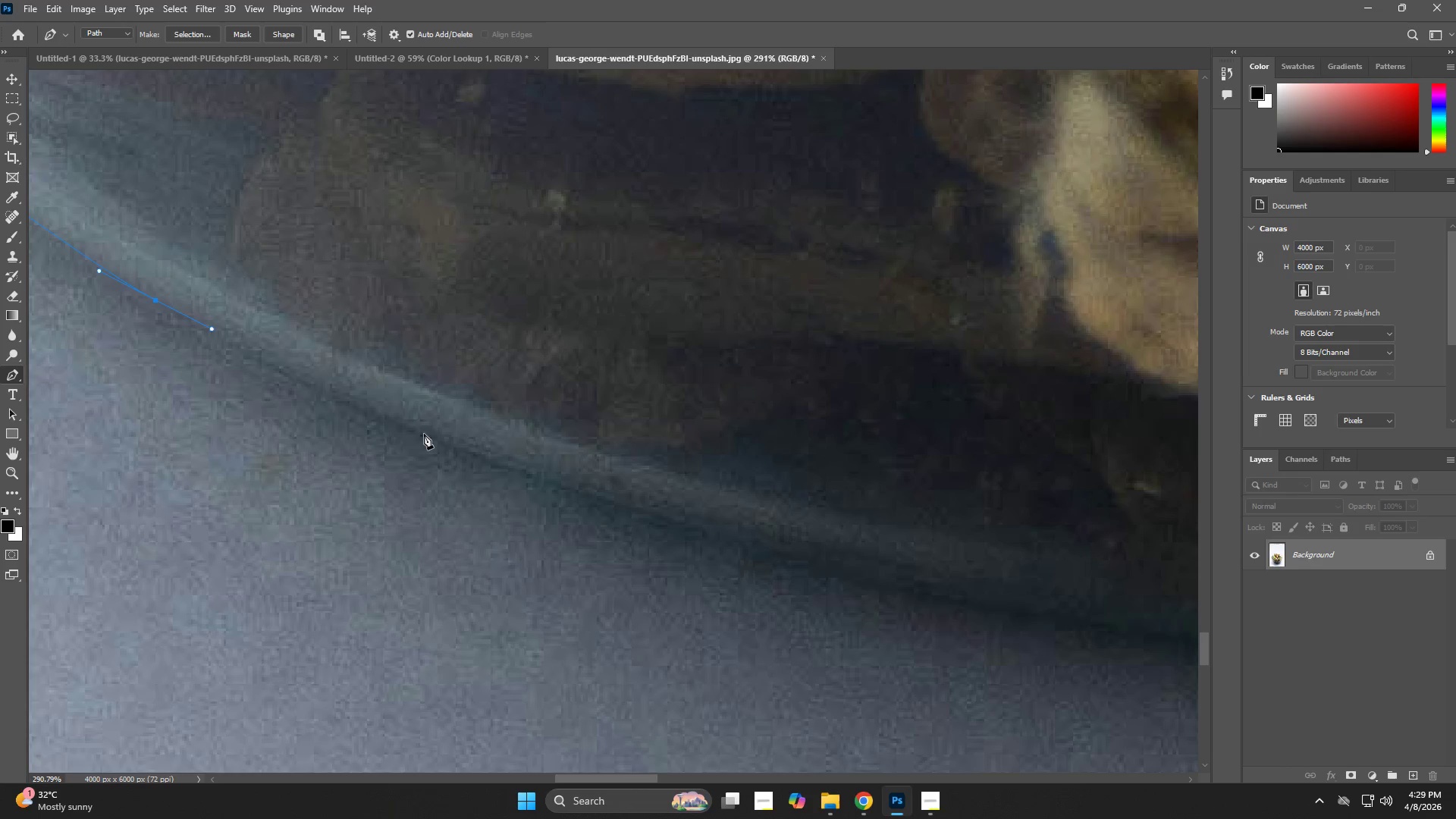 
left_click_drag(start_coordinate=[692, 544], to_coordinate=[344, 397])
 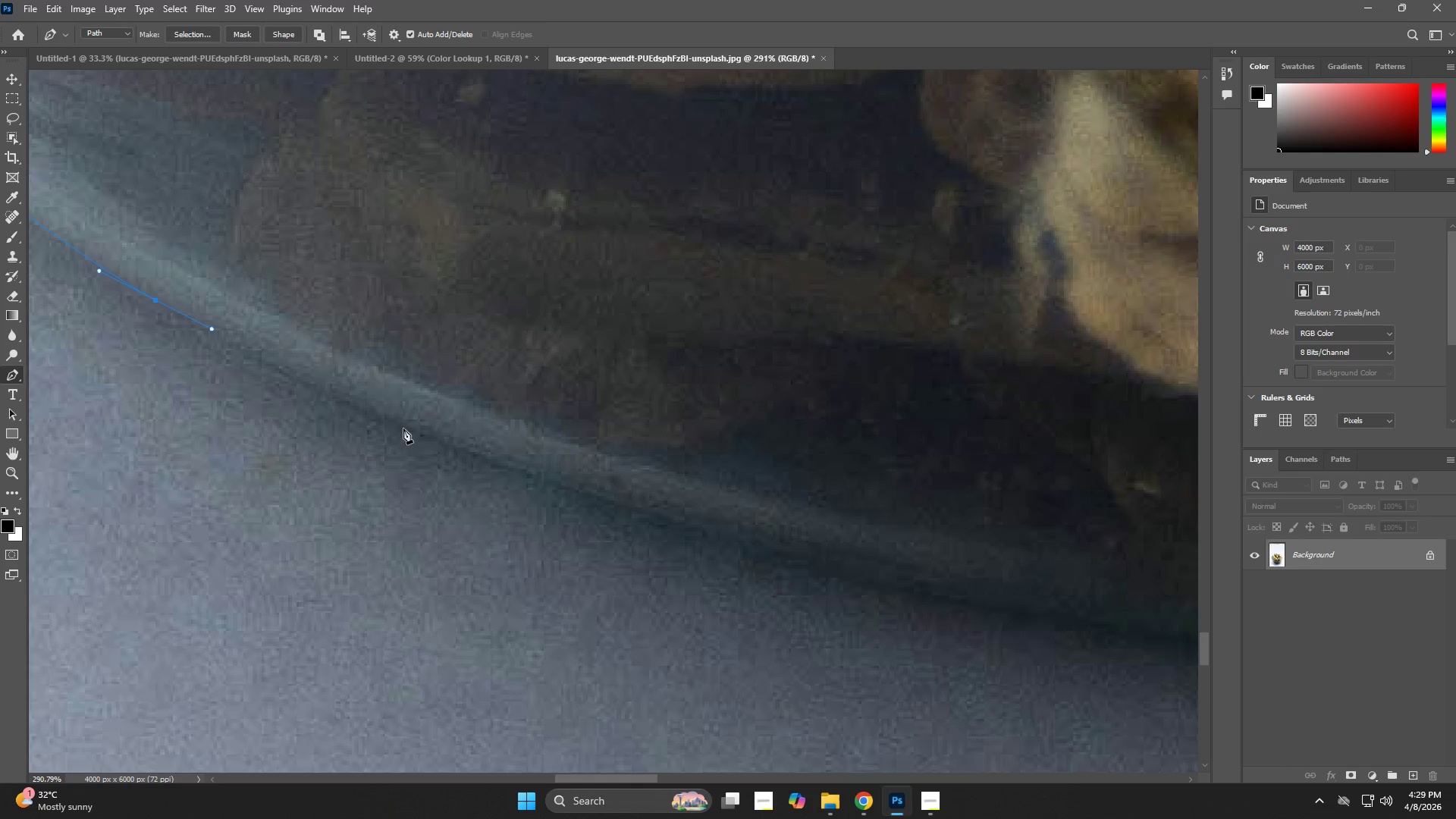 
left_click_drag(start_coordinate=[422, 434], to_coordinate=[493, 460])
 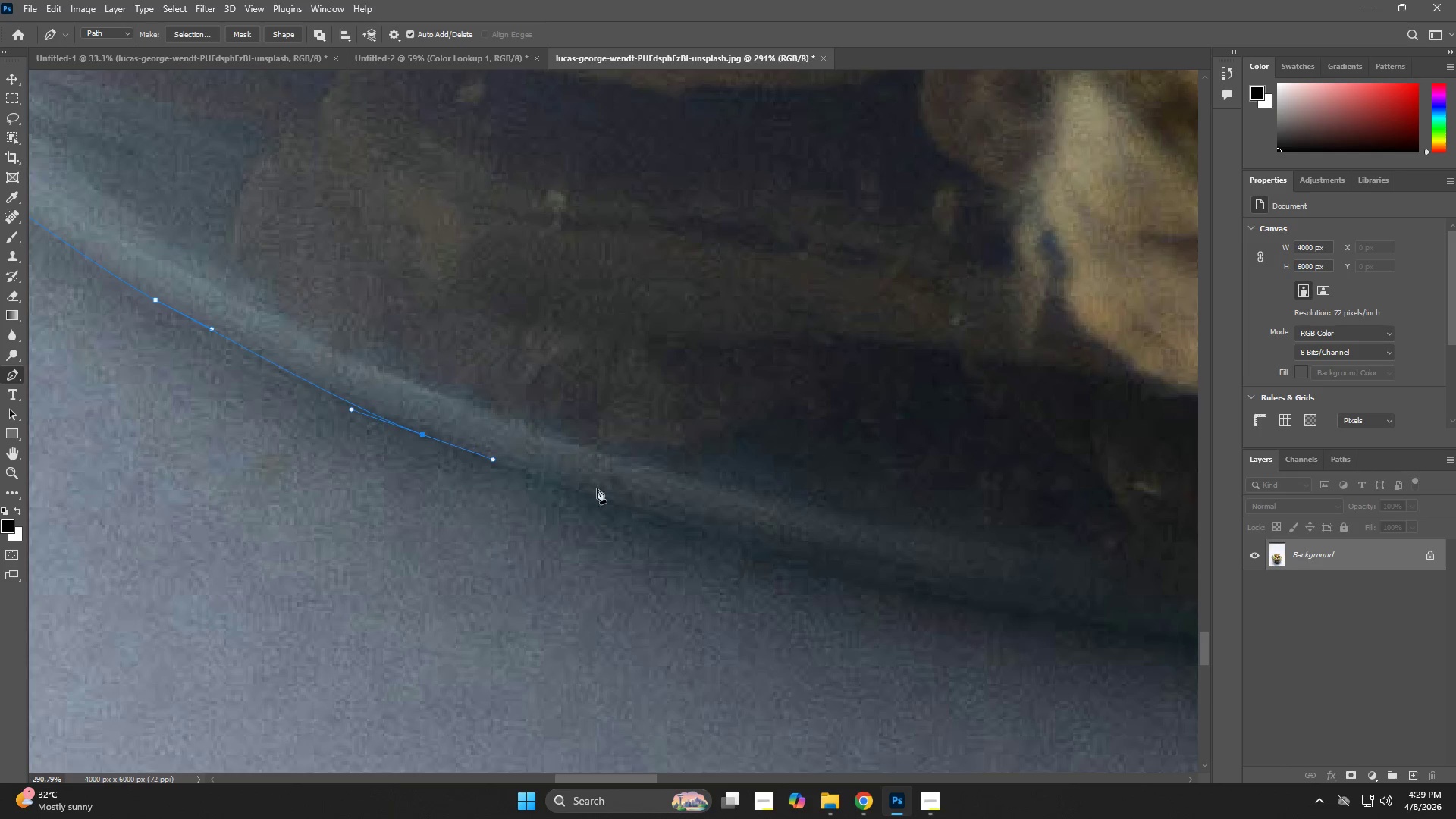 
hold_key(key=Space, duration=0.61)
 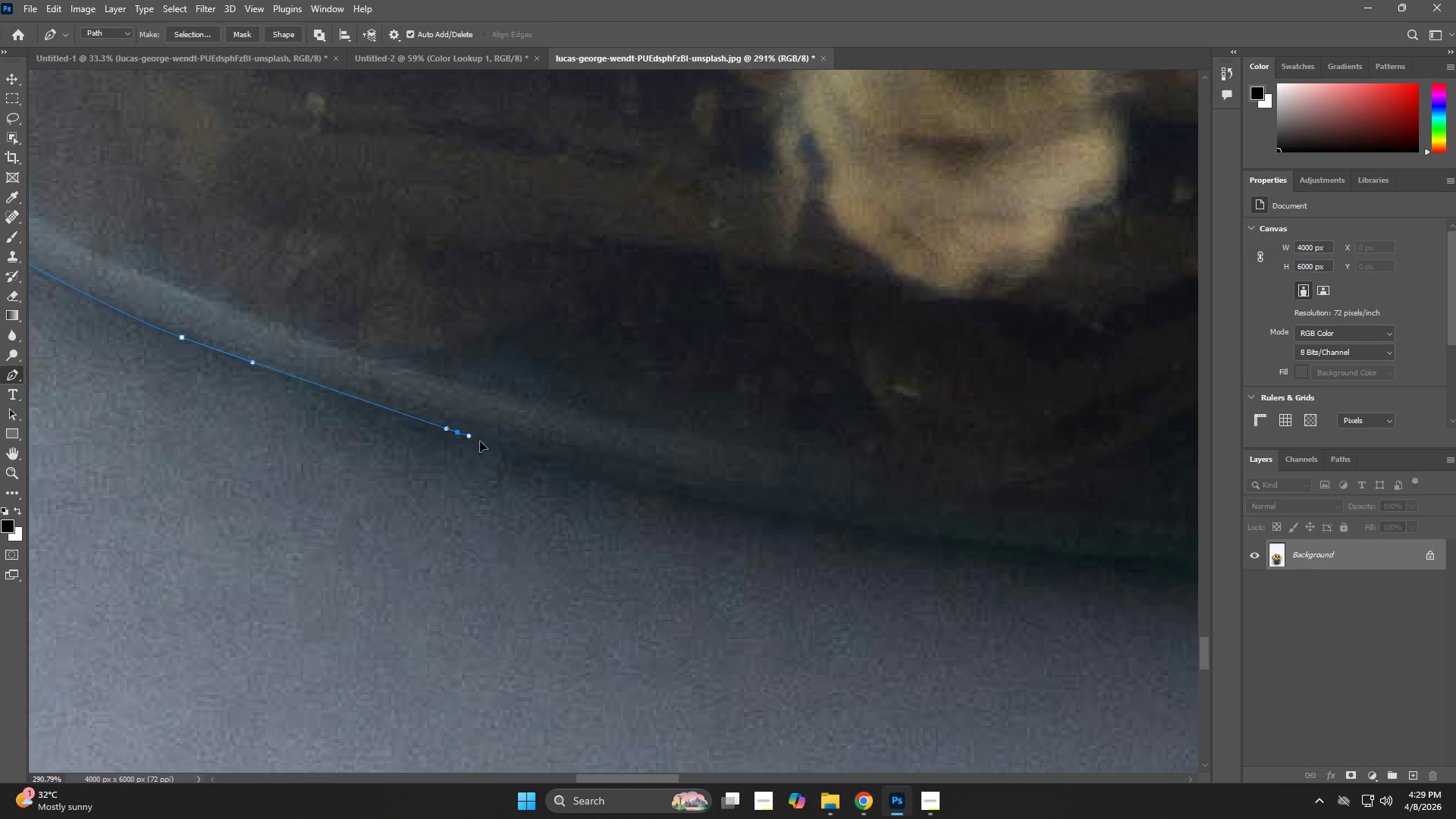 
left_click_drag(start_coordinate=[673, 504], to_coordinate=[433, 407])
 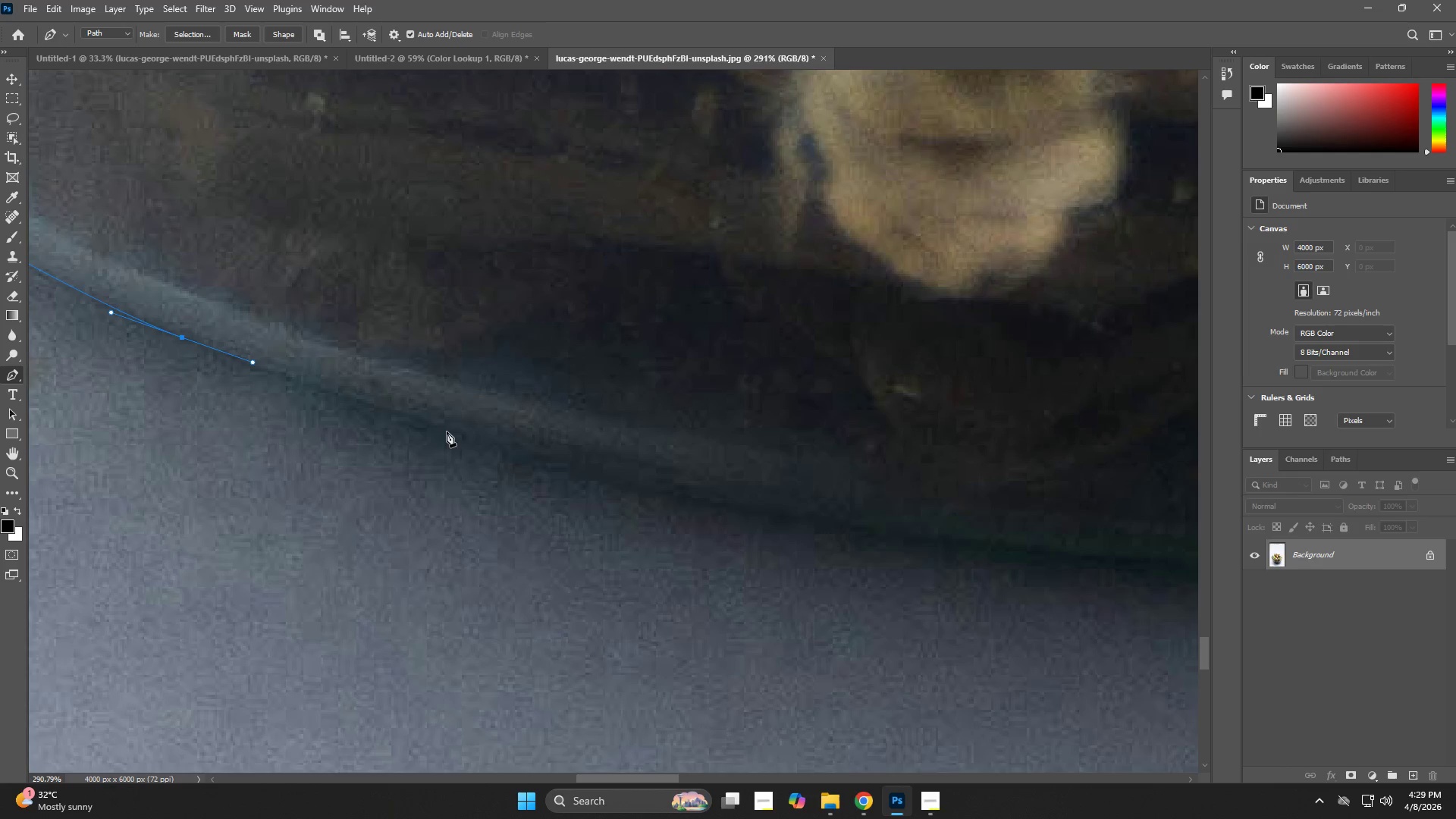 
left_click_drag(start_coordinate=[458, 432], to_coordinate=[492, 448])
 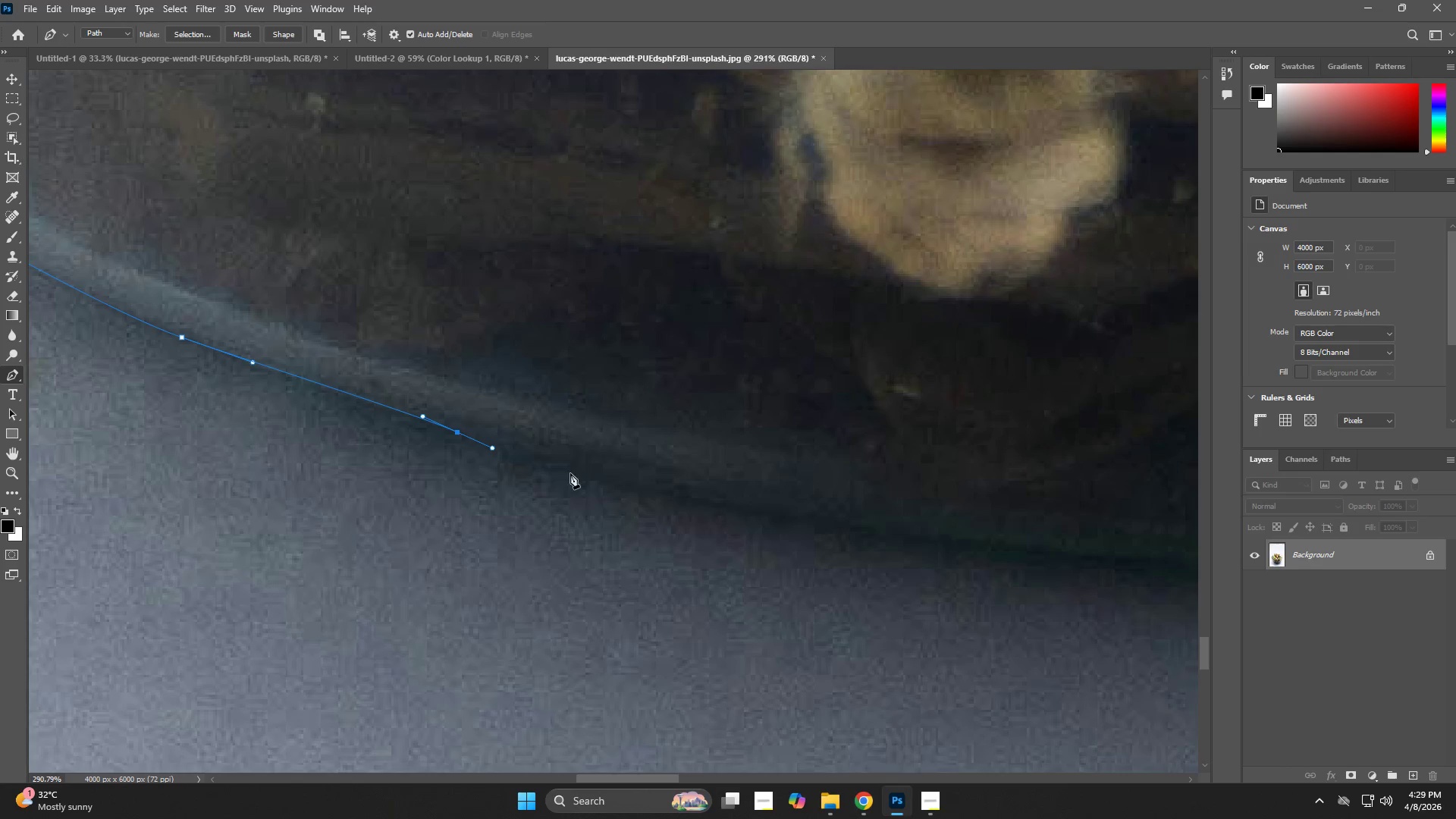 
left_click_drag(start_coordinate=[592, 482], to_coordinate=[676, 497])
 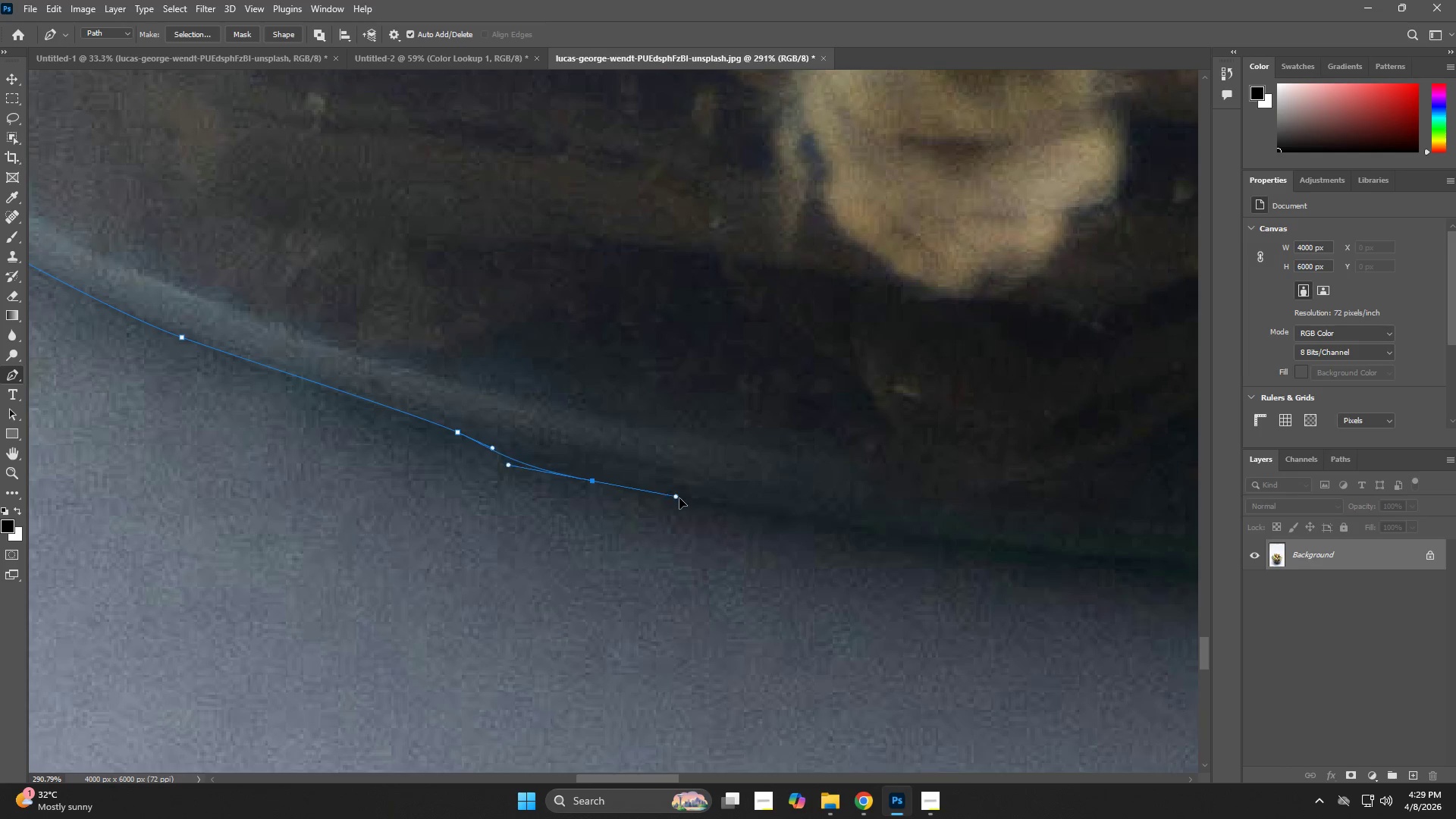 
hold_key(key=Space, duration=0.48)
 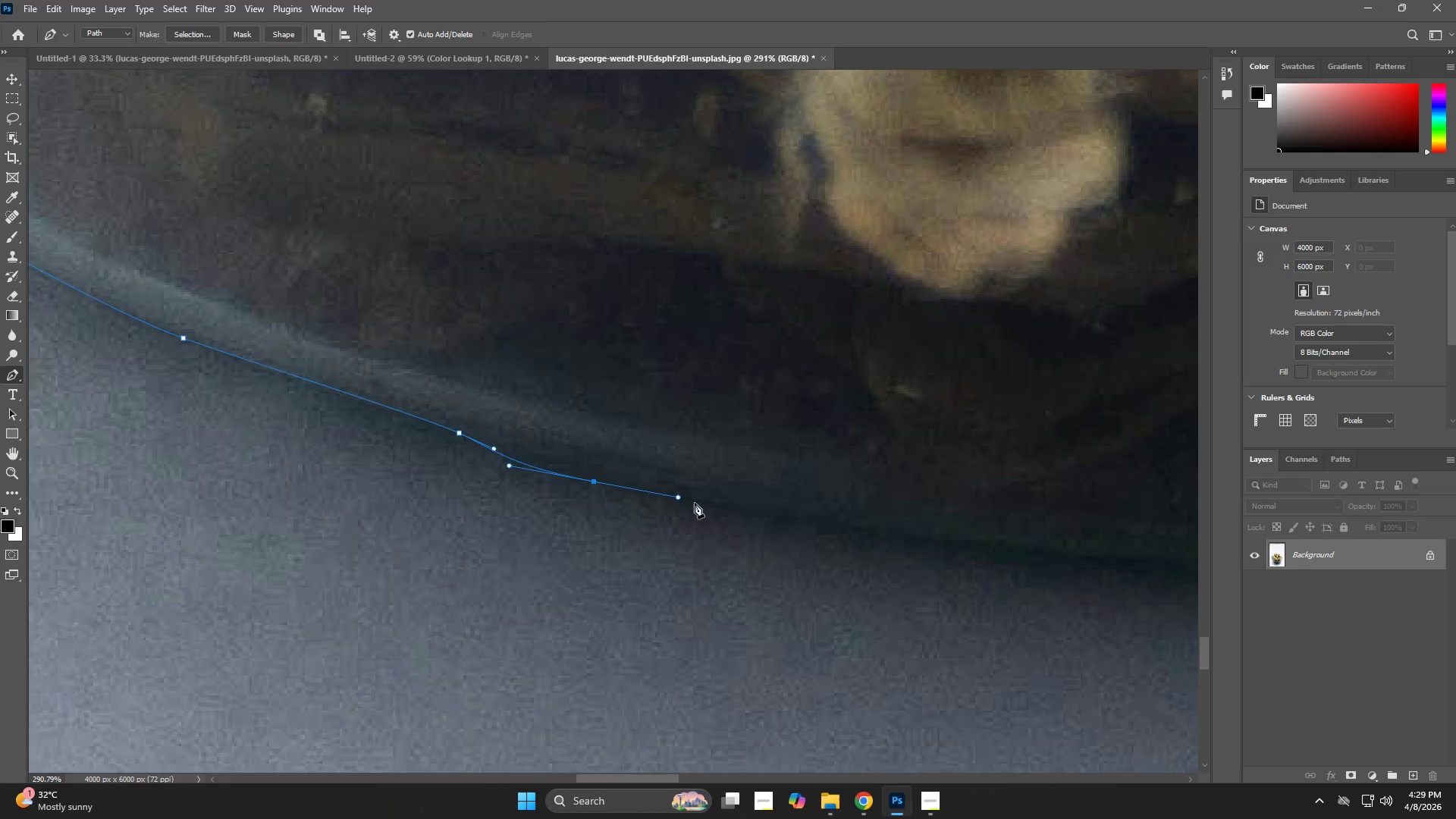 
key(Control+Z)
 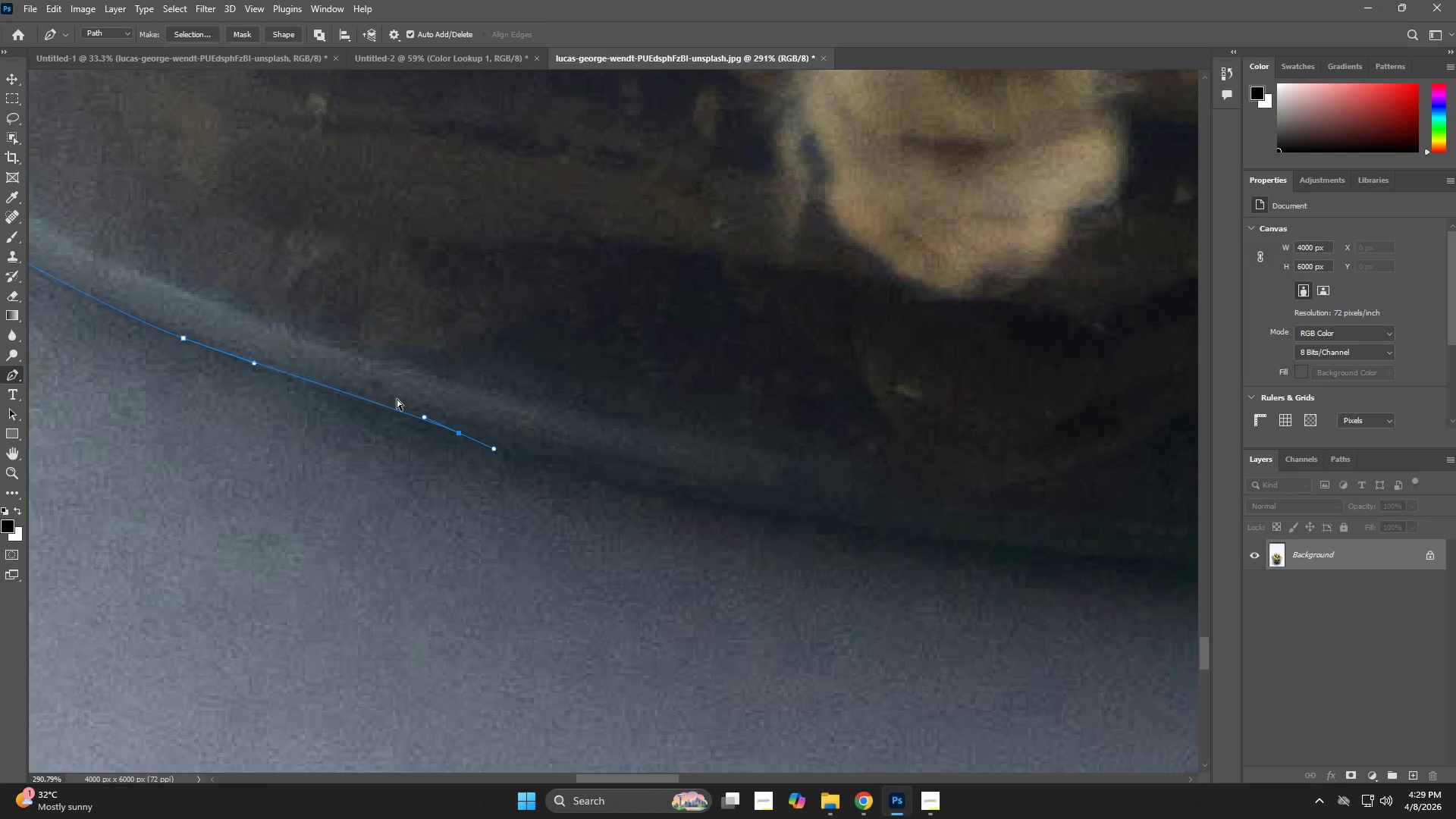 
key(Control+Z)
 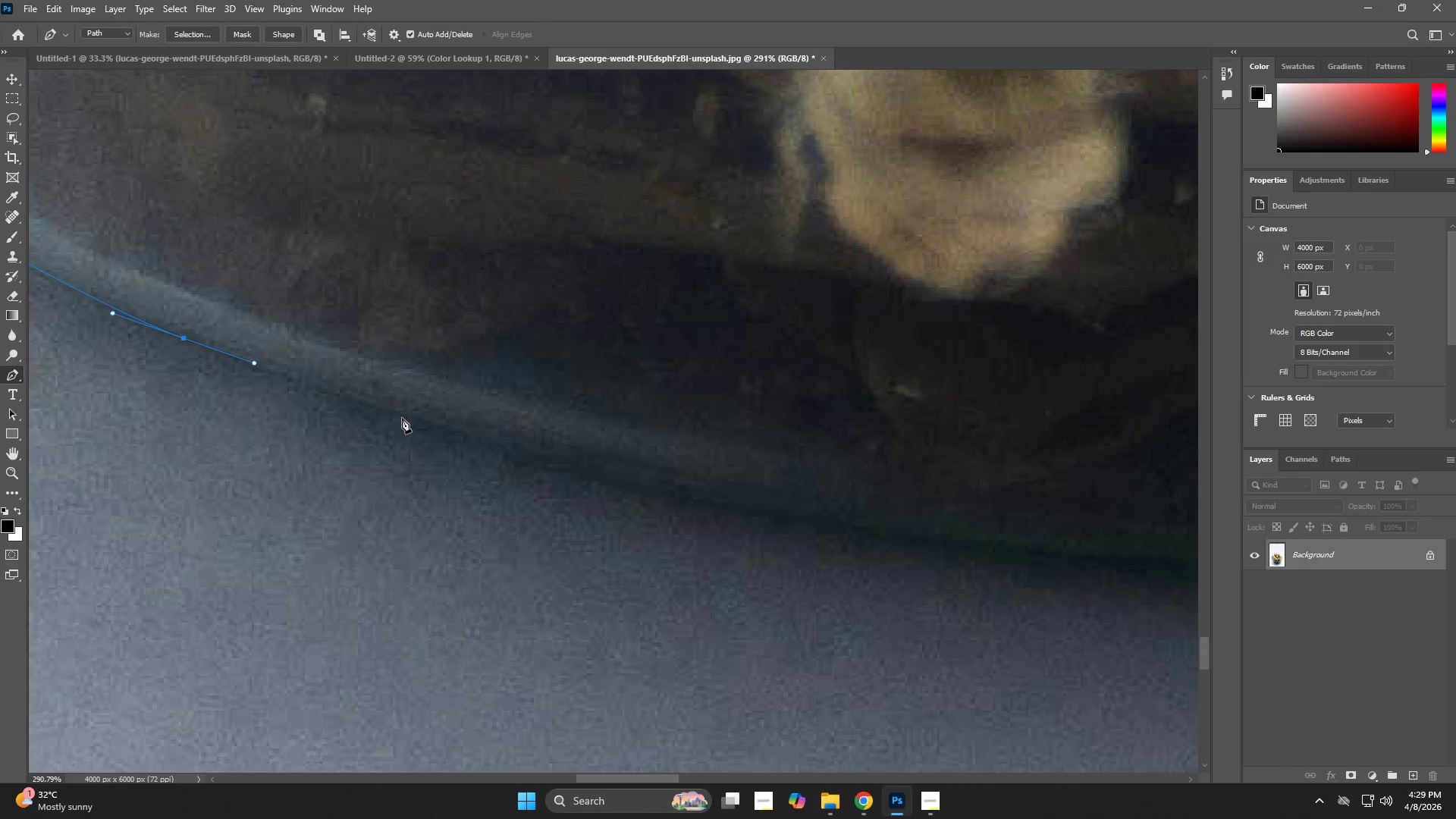 
left_click_drag(start_coordinate=[403, 419], to_coordinate=[456, 435])
 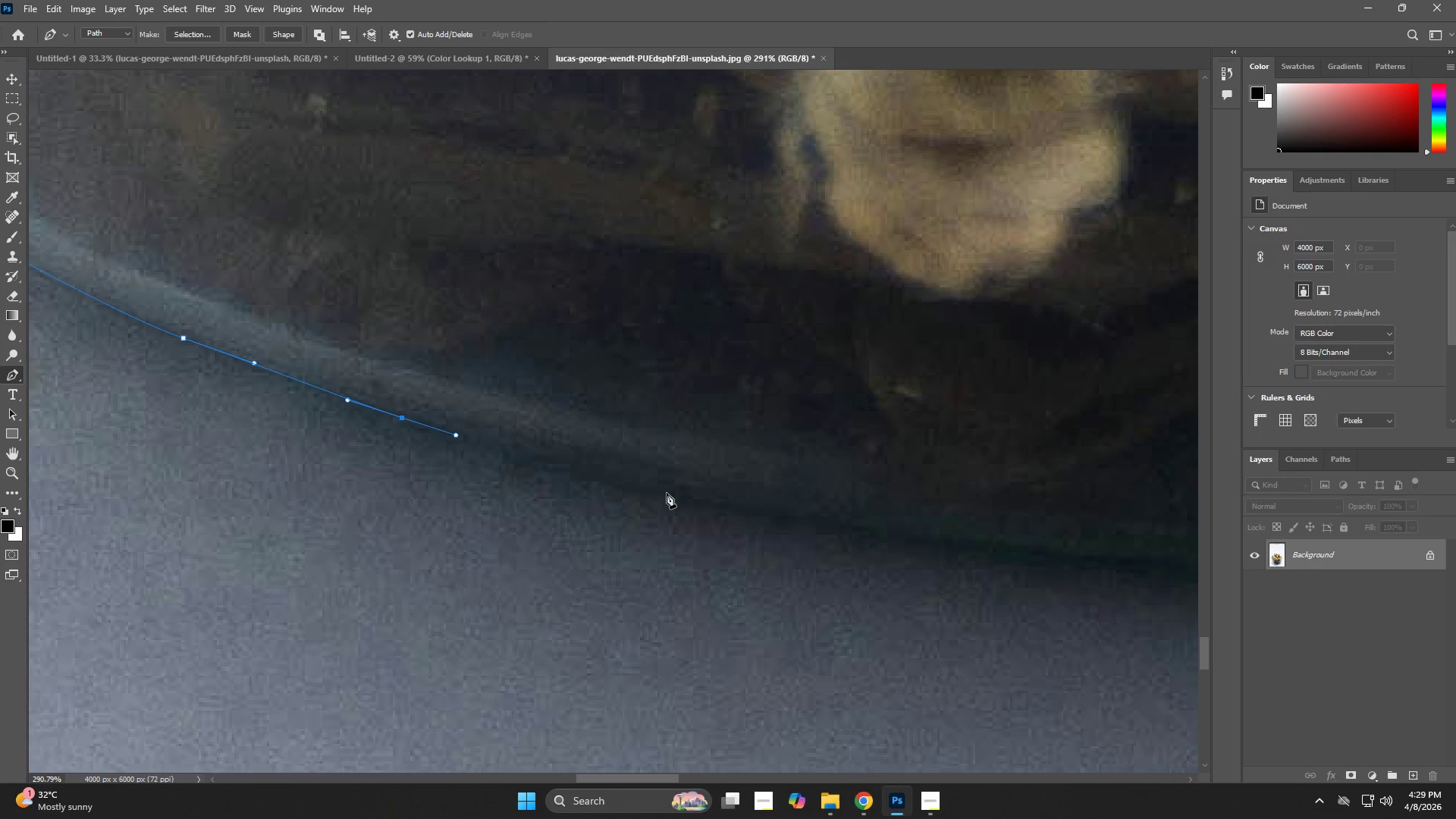 
left_click_drag(start_coordinate=[684, 498], to_coordinate=[723, 504])
 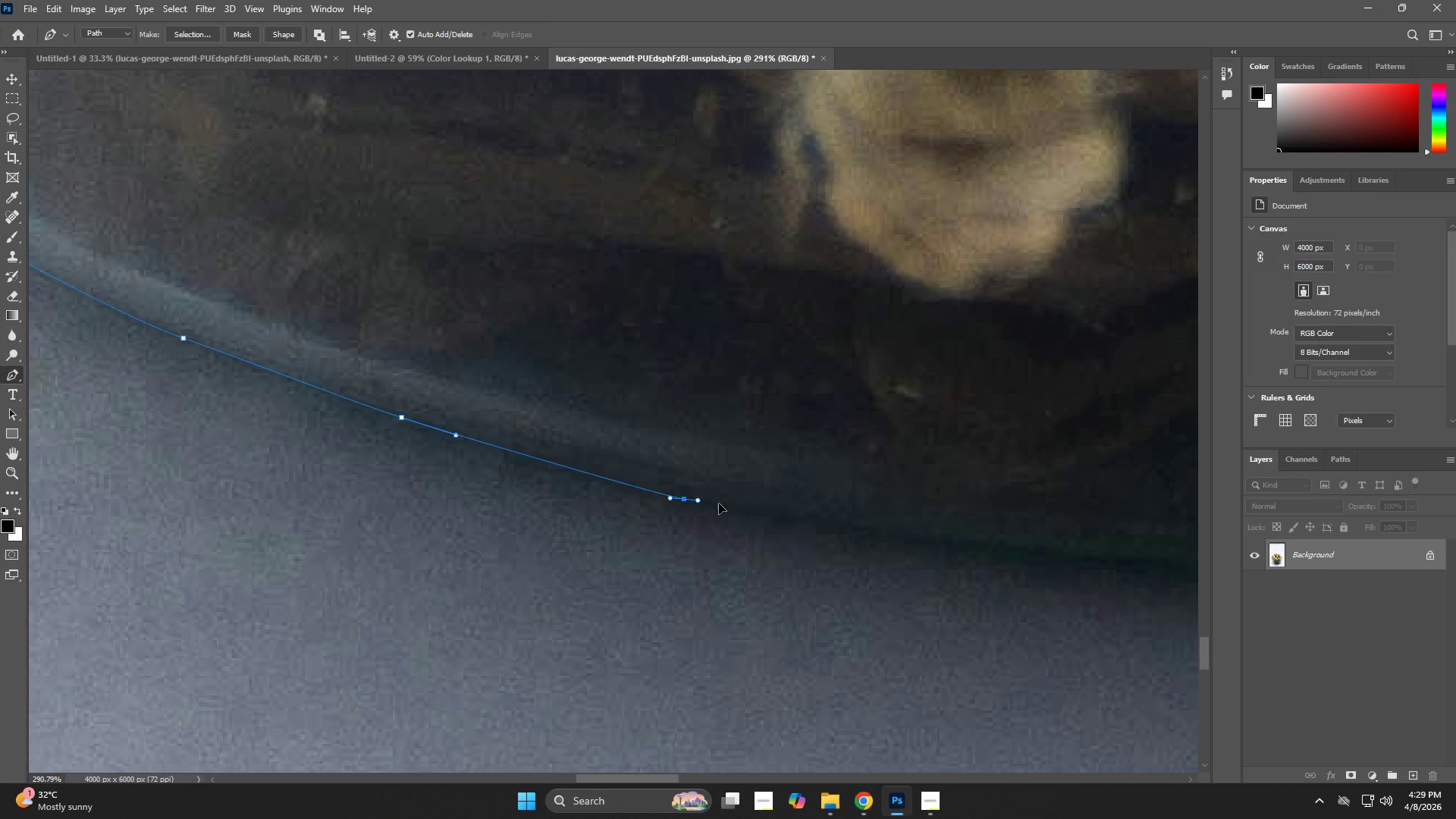 
hold_key(key=Space, duration=0.7)
 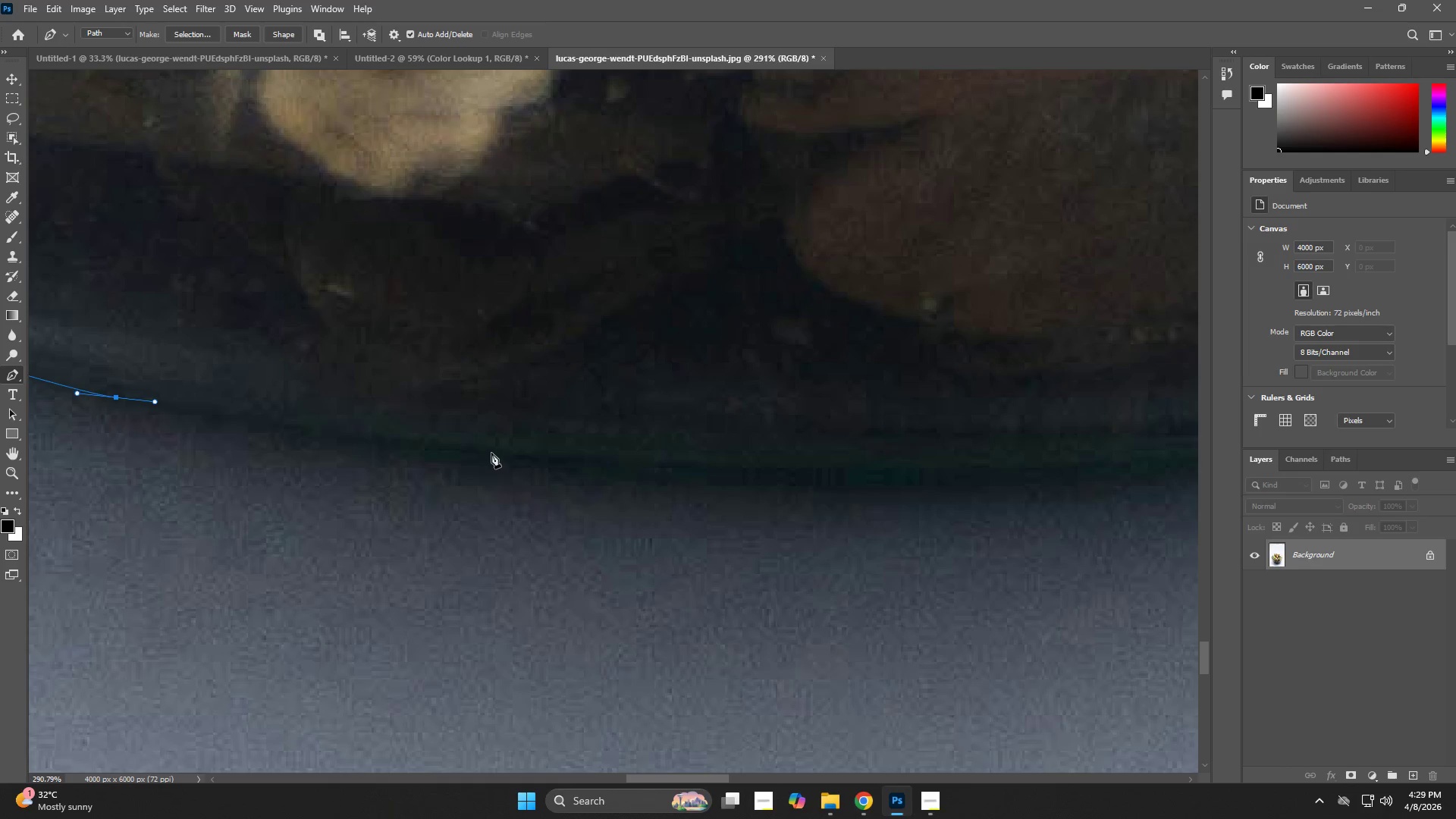 
left_click_drag(start_coordinate=[929, 541], to_coordinate=[361, 439])
 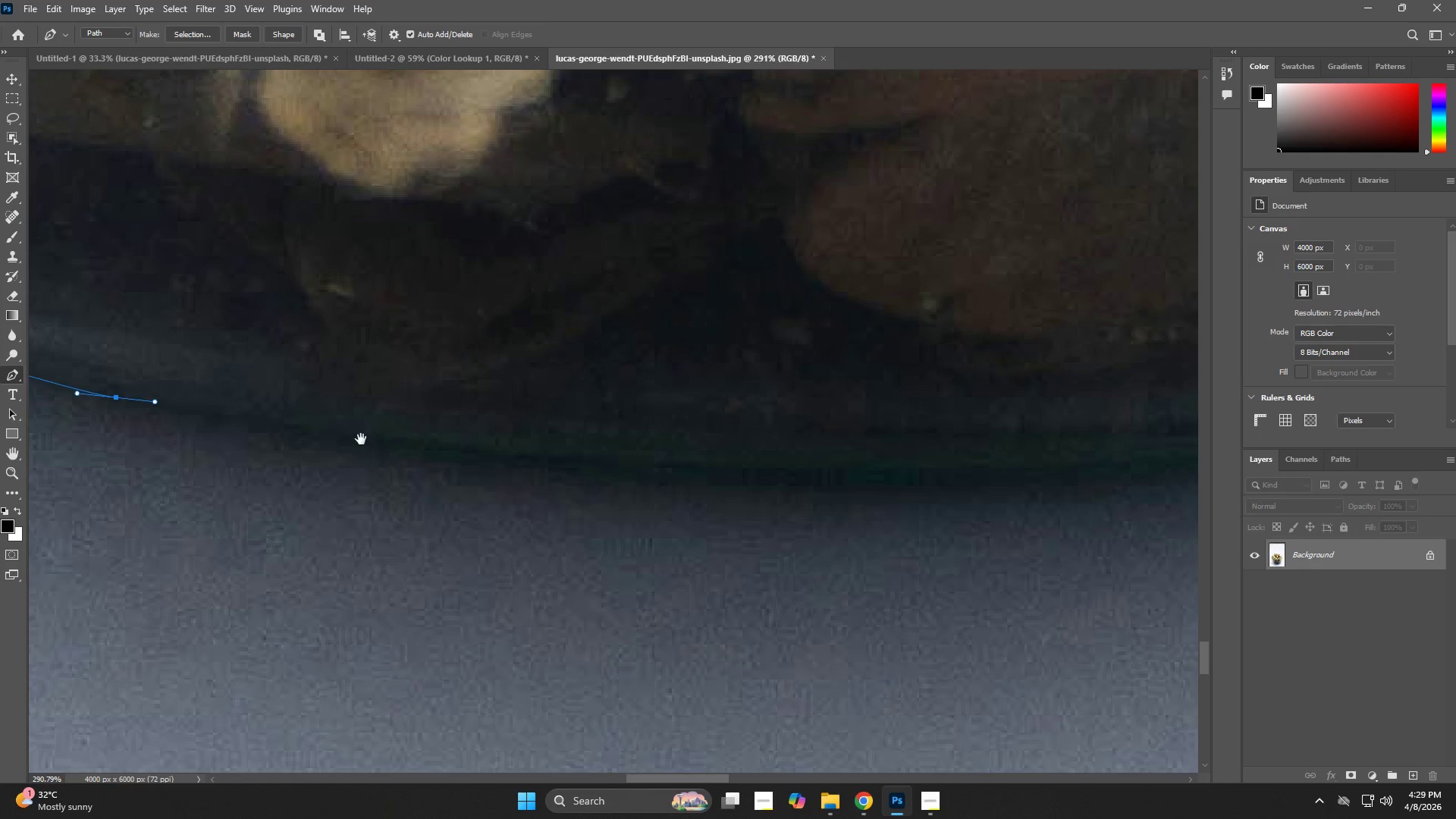 
hold_key(key=Space, duration=1.86)
 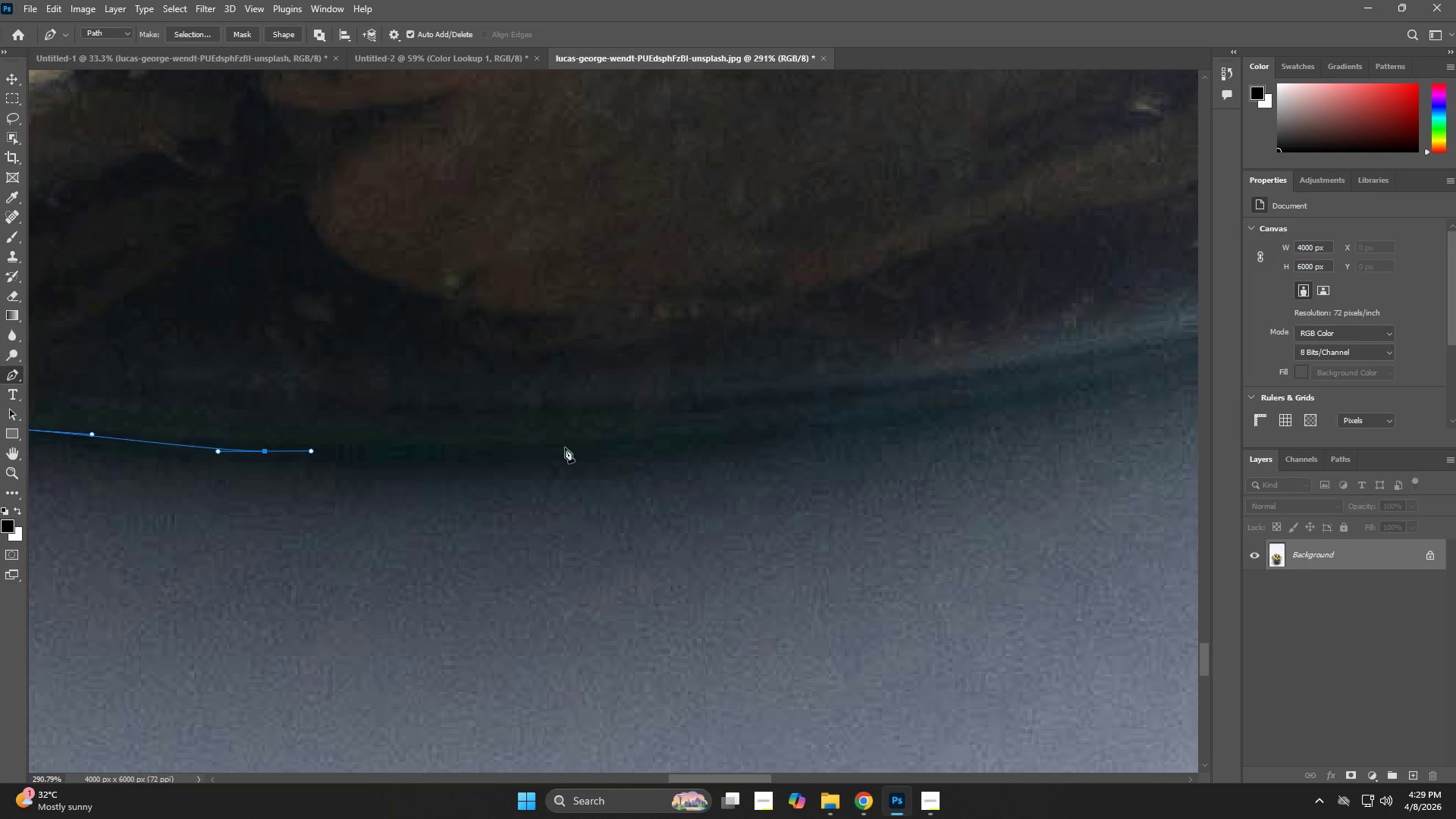 
left_click_drag(start_coordinate=[495, 453], to_coordinate=[570, 458])
 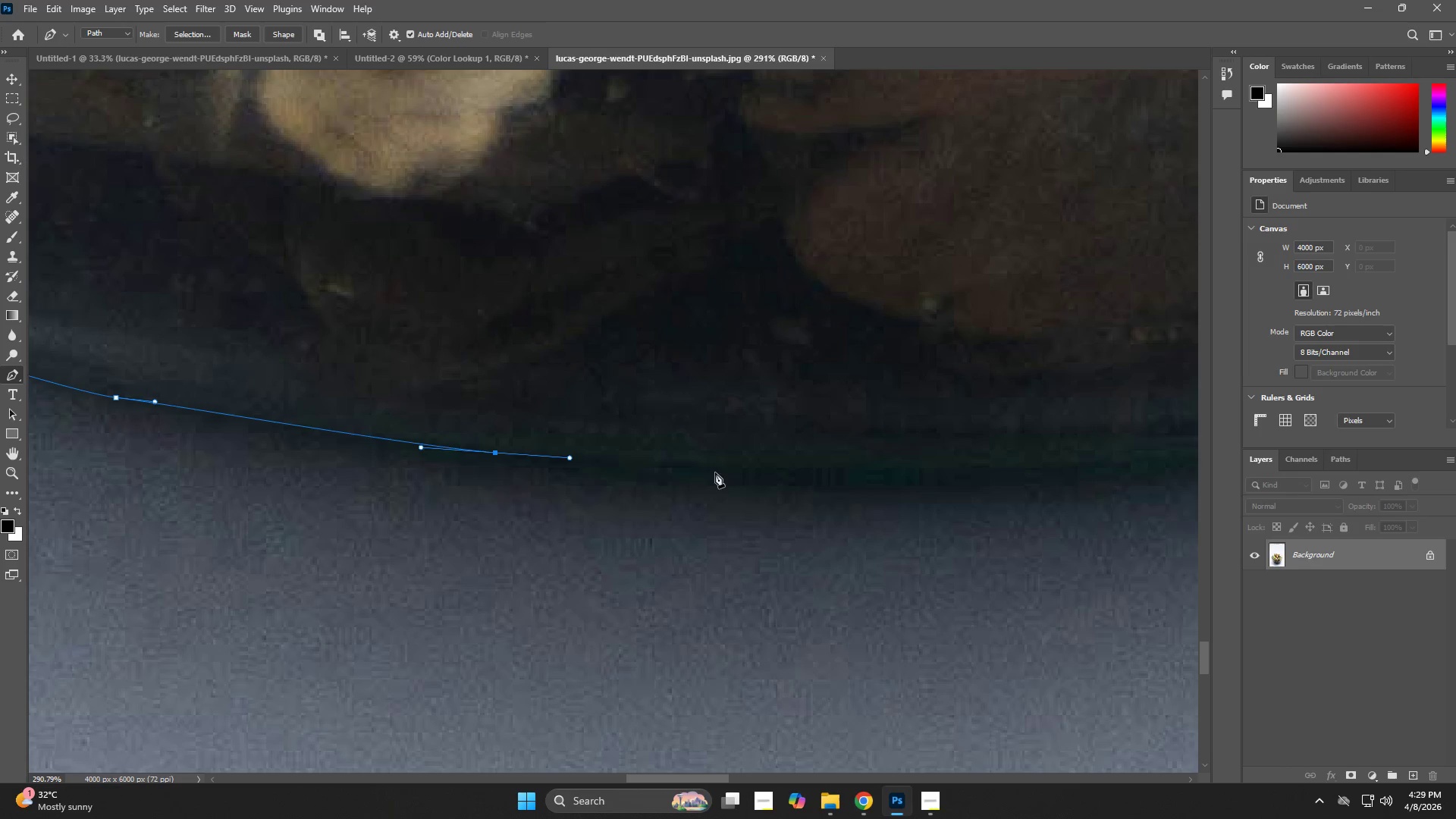 
left_click_drag(start_coordinate=[742, 475], to_coordinate=[789, 475])
 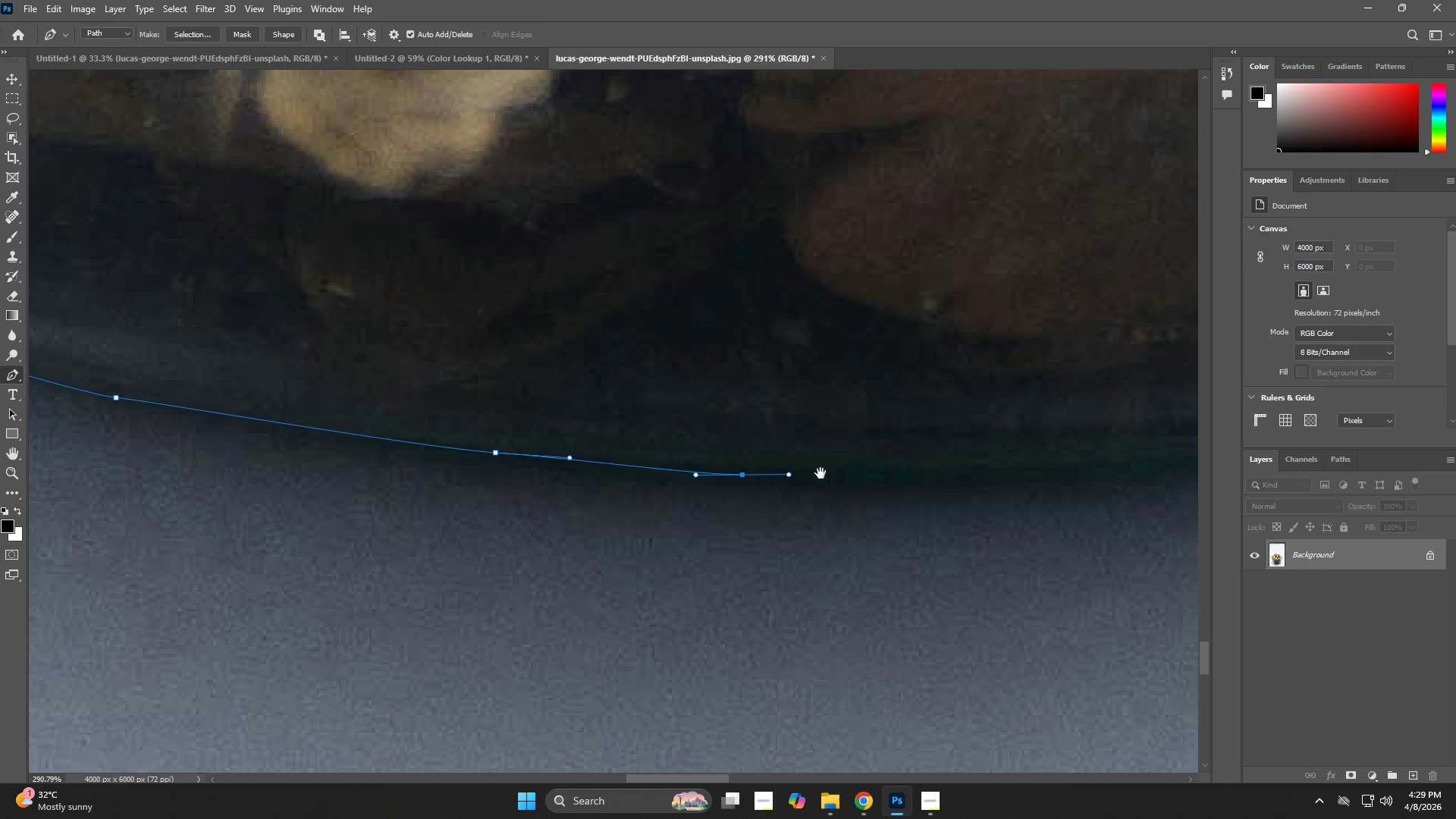 
left_click_drag(start_coordinate=[821, 473], to_coordinate=[343, 450])
 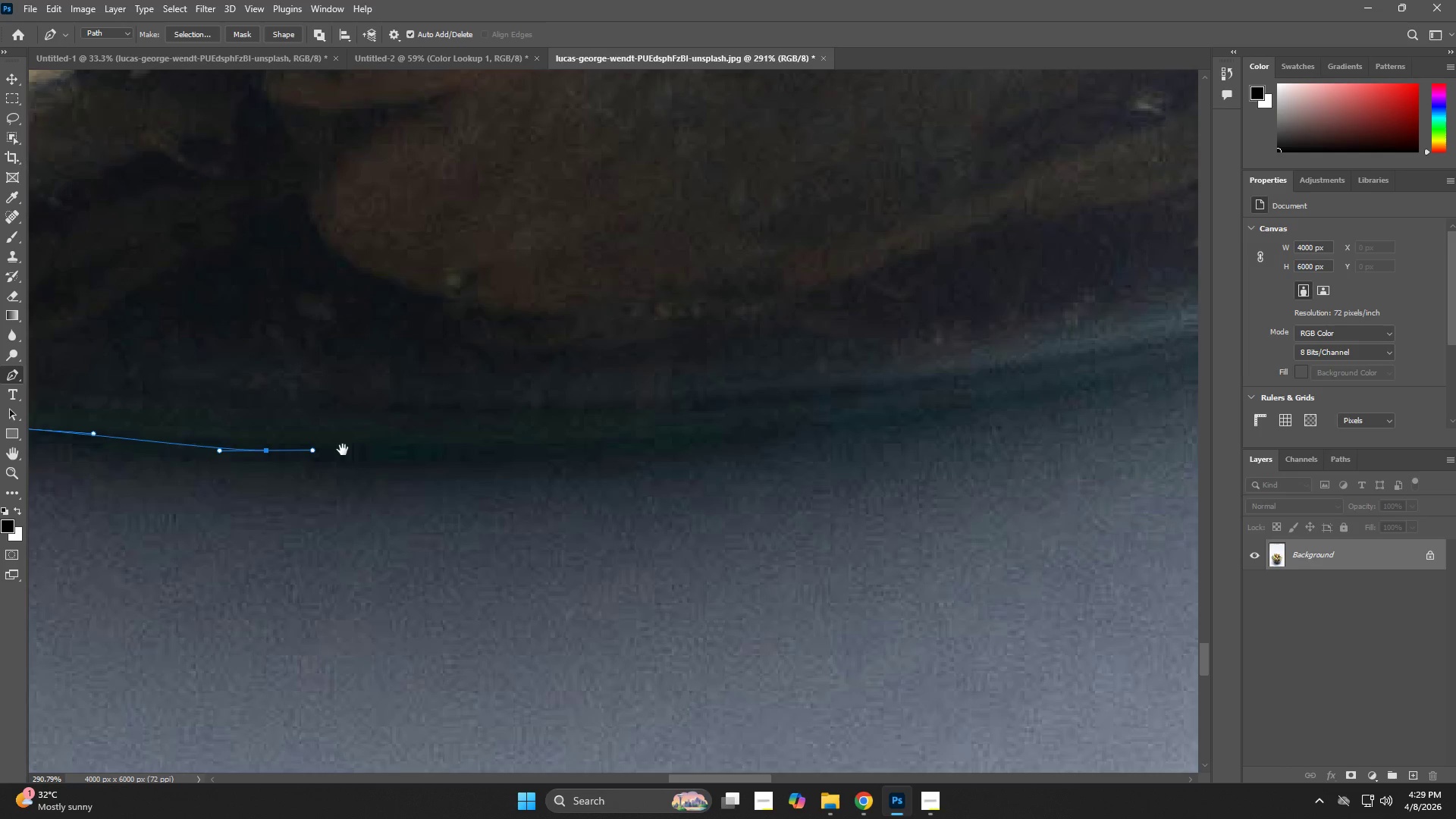 
key(Space)
 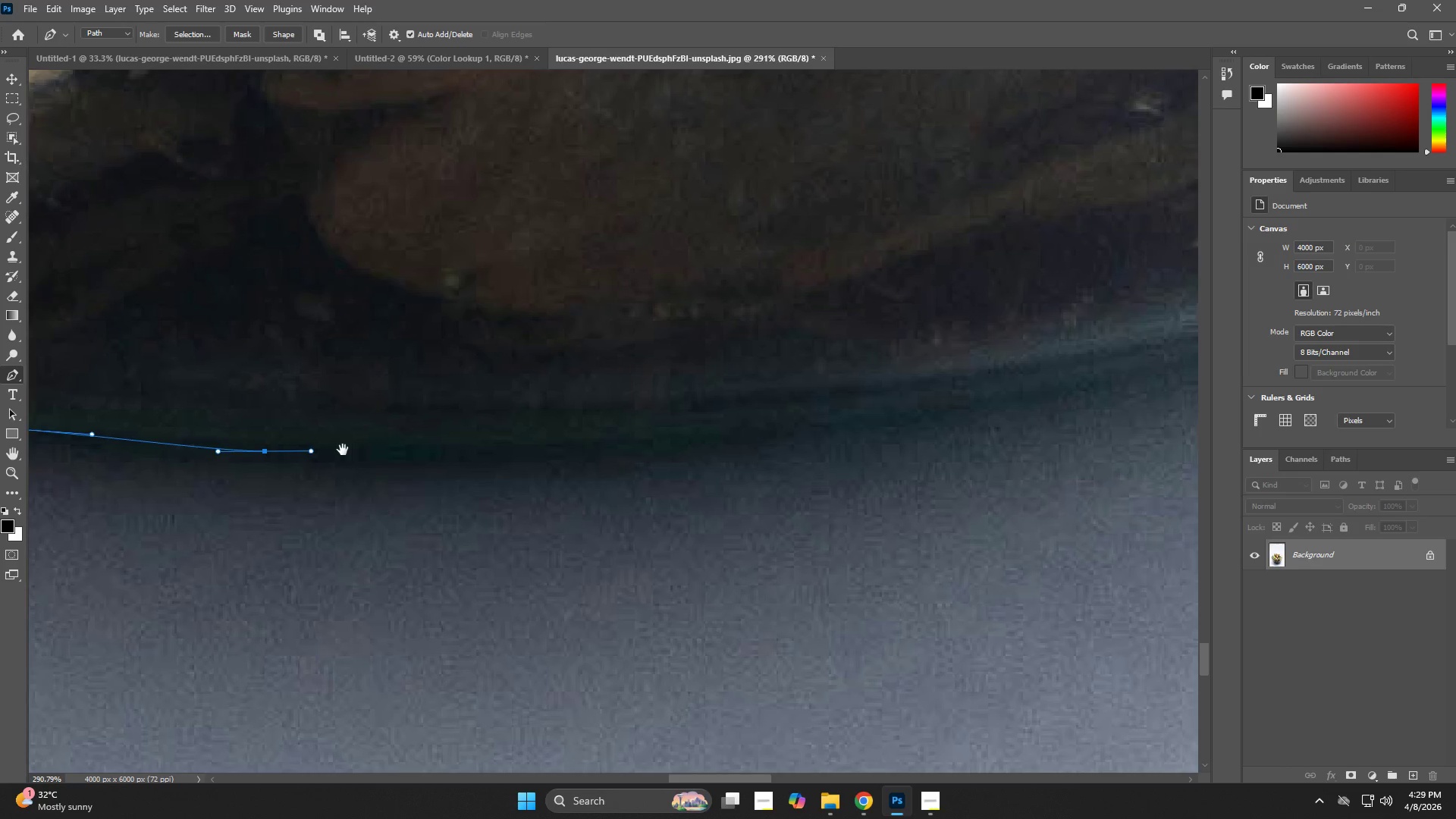 
key(Space)
 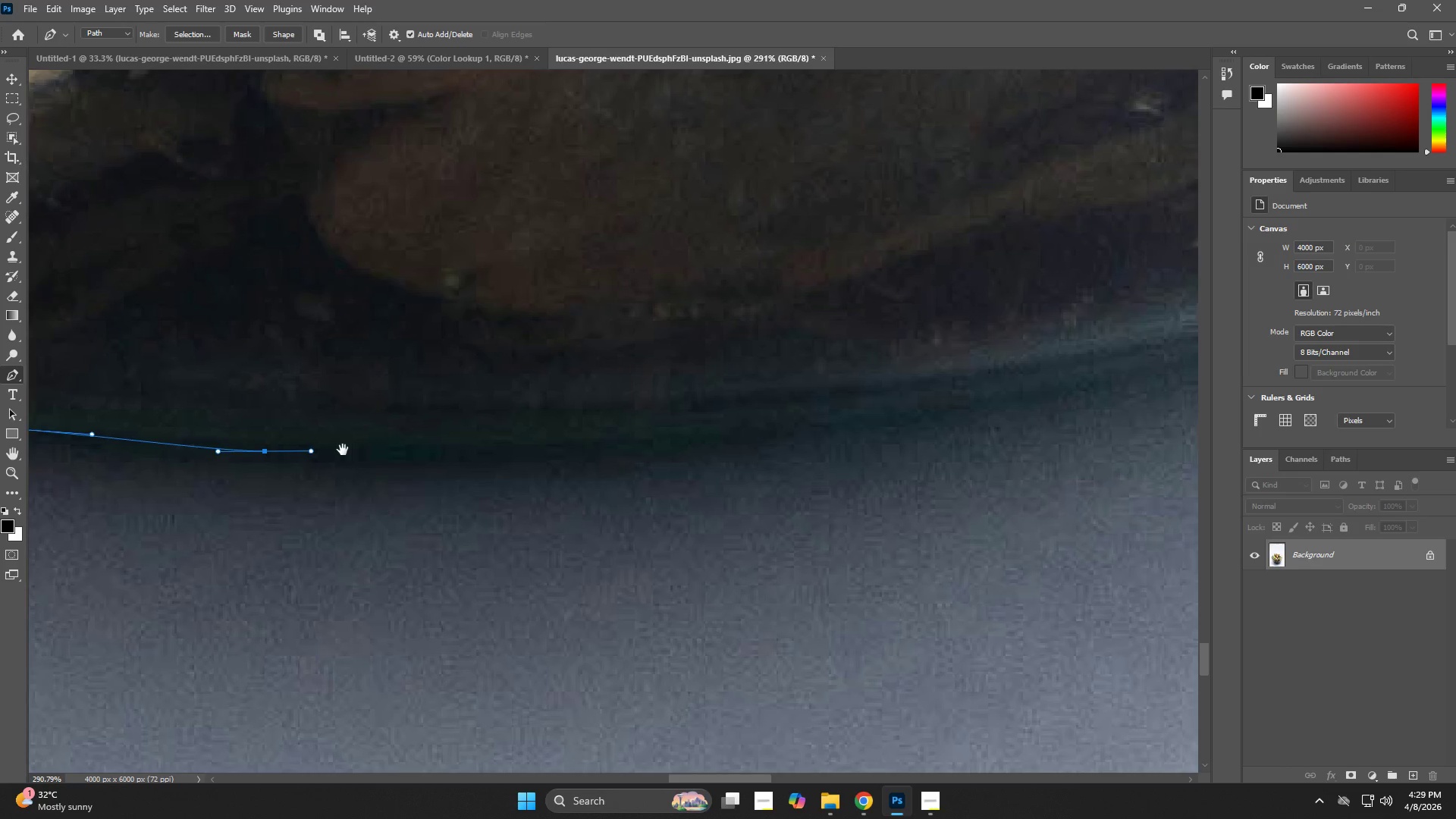 
key(Space)
 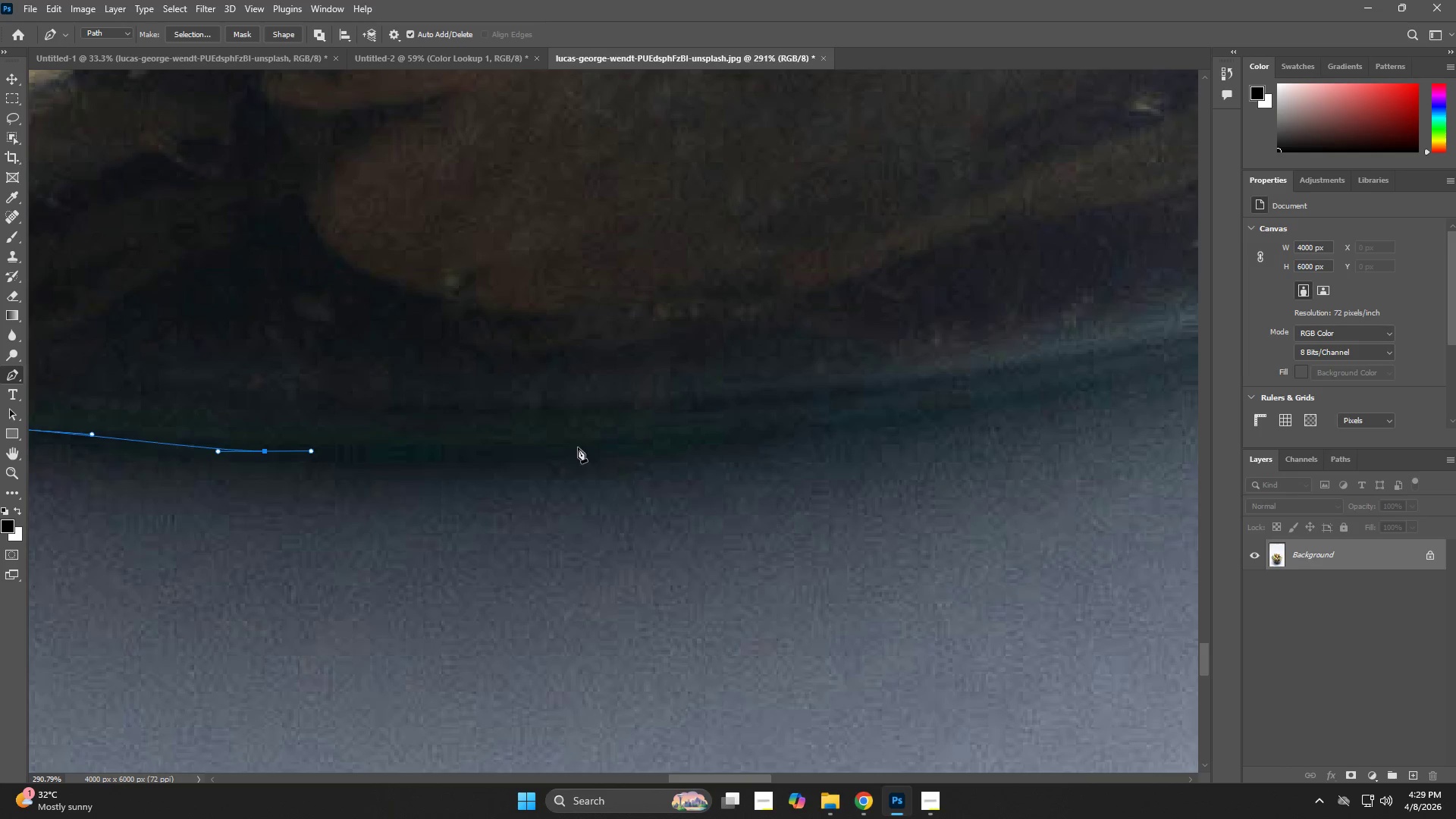 
left_click_drag(start_coordinate=[616, 447], to_coordinate=[657, 446])
 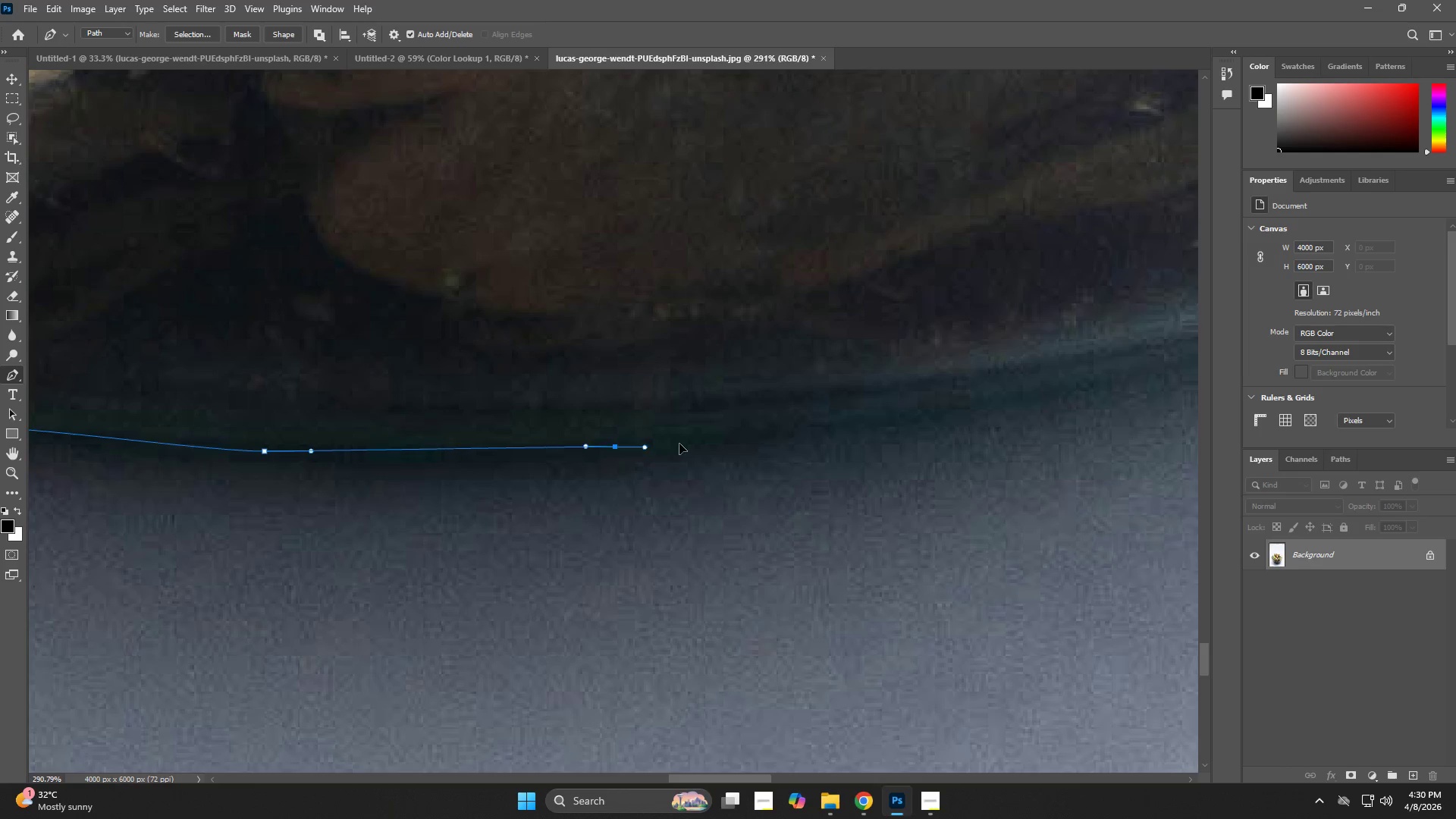 
hold_key(key=Space, duration=0.62)
 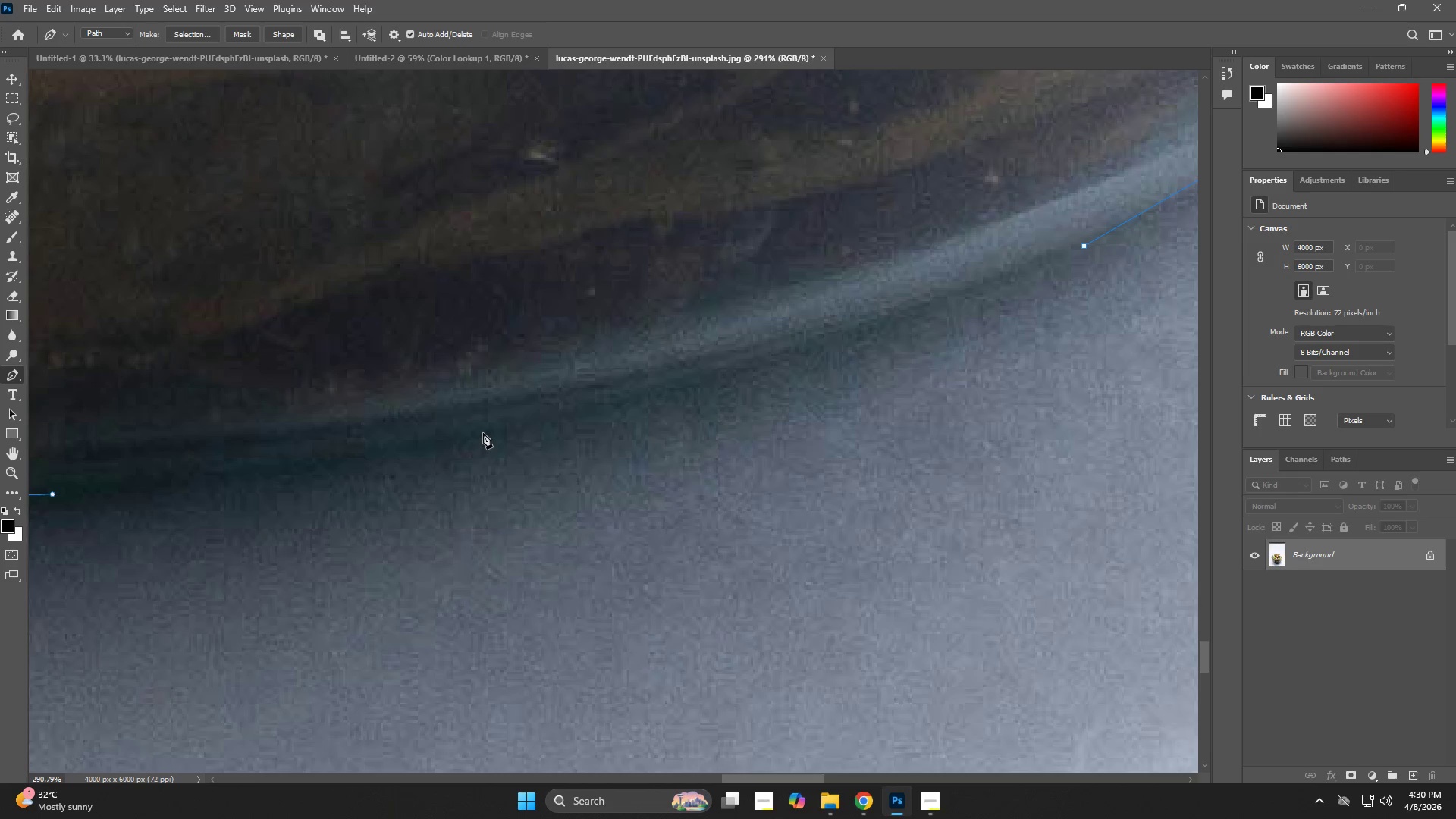 
left_click_drag(start_coordinate=[731, 435], to_coordinate=[126, 483])
 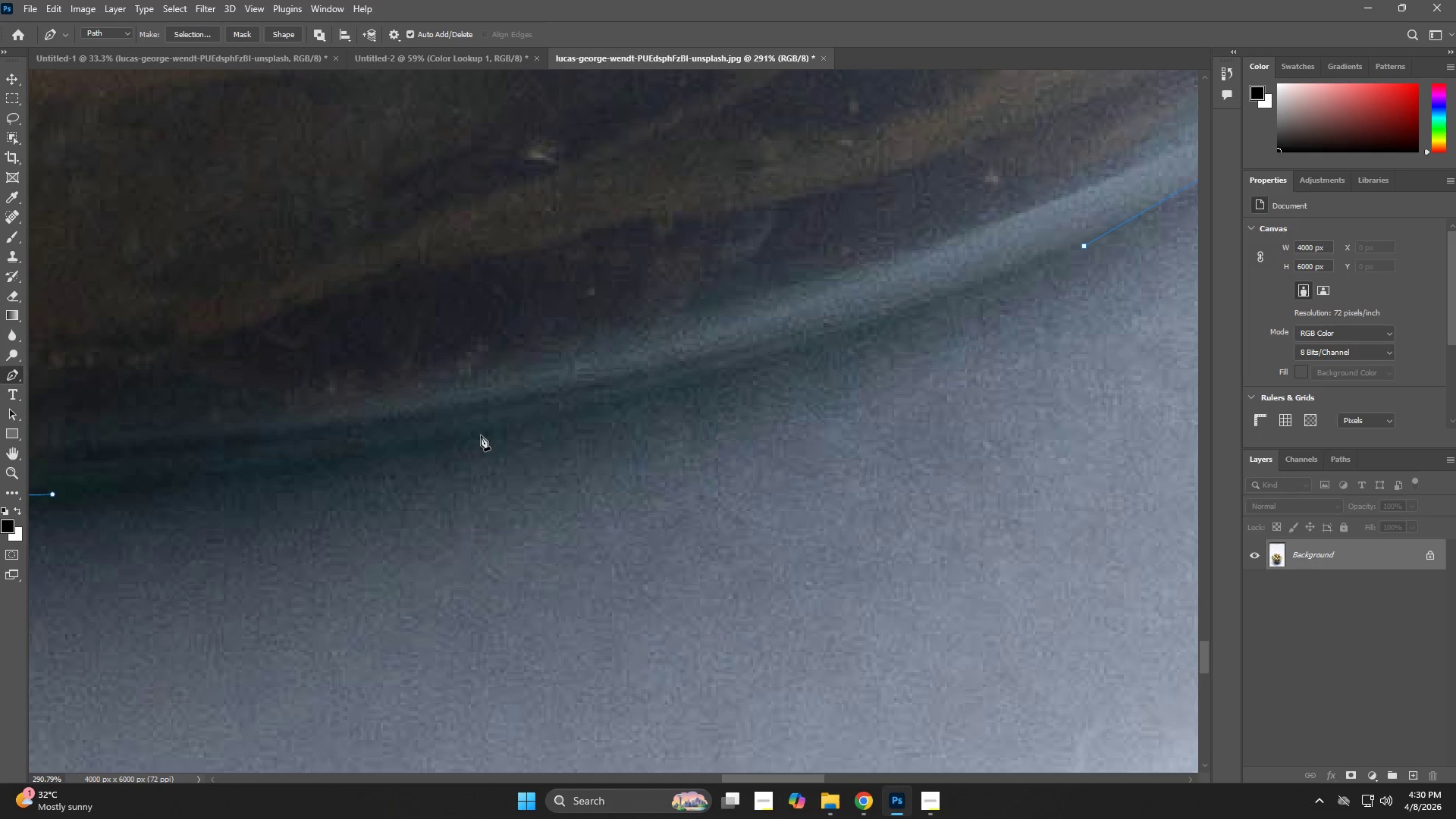 
left_click_drag(start_coordinate=[509, 430], to_coordinate=[593, 408])
 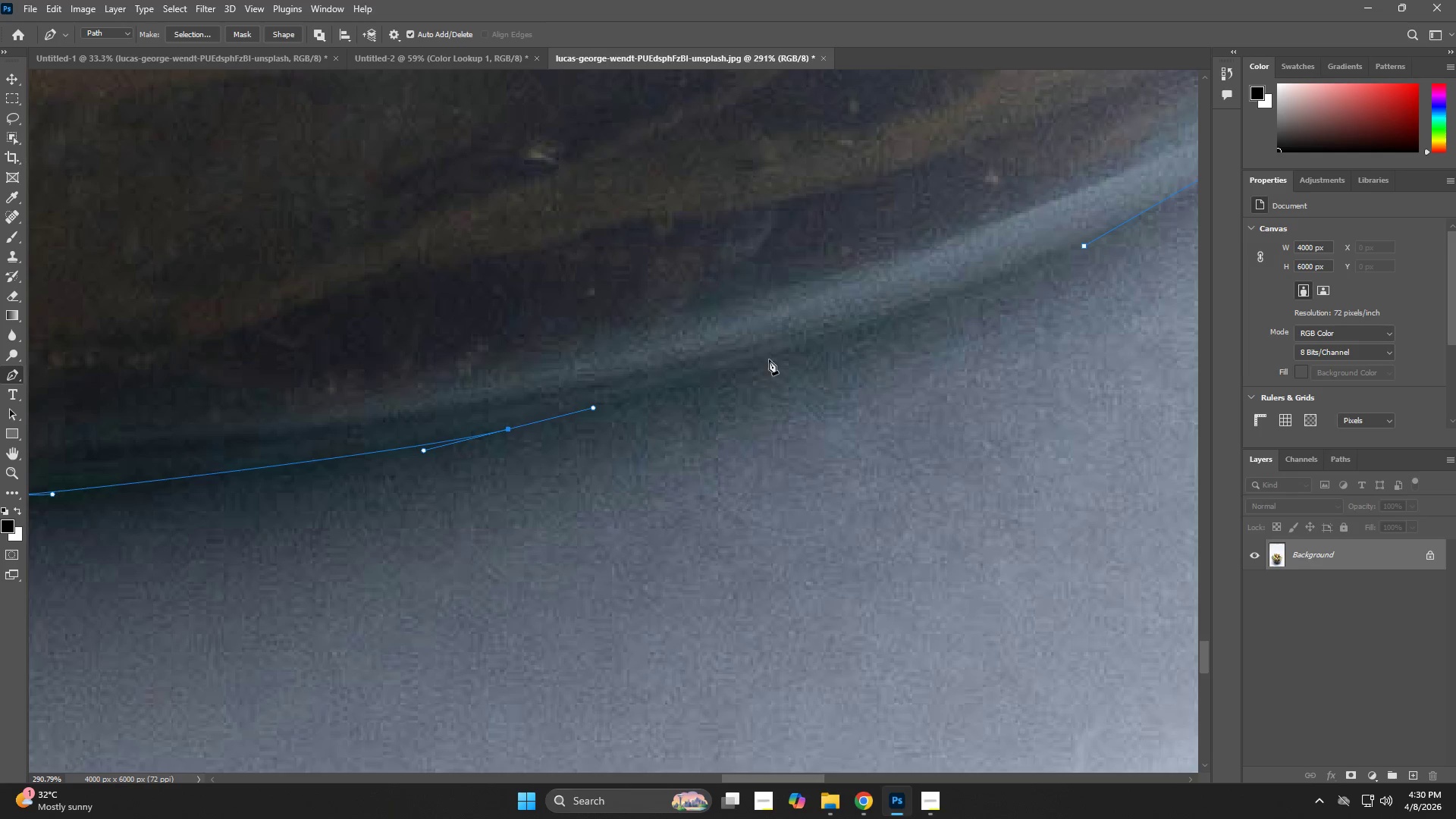 
left_click_drag(start_coordinate=[780, 356], to_coordinate=[811, 352])
 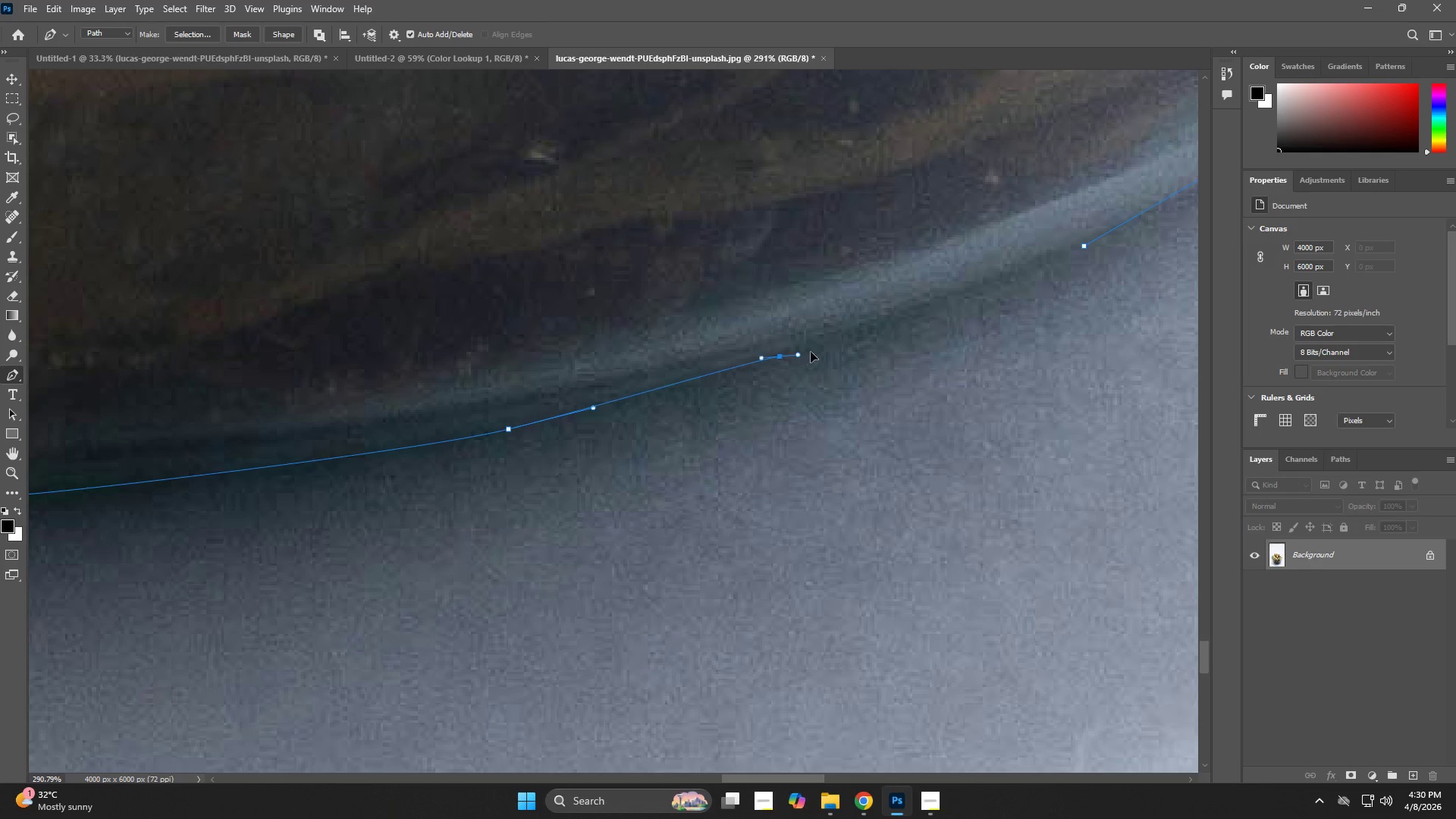 
hold_key(key=Space, duration=0.62)
 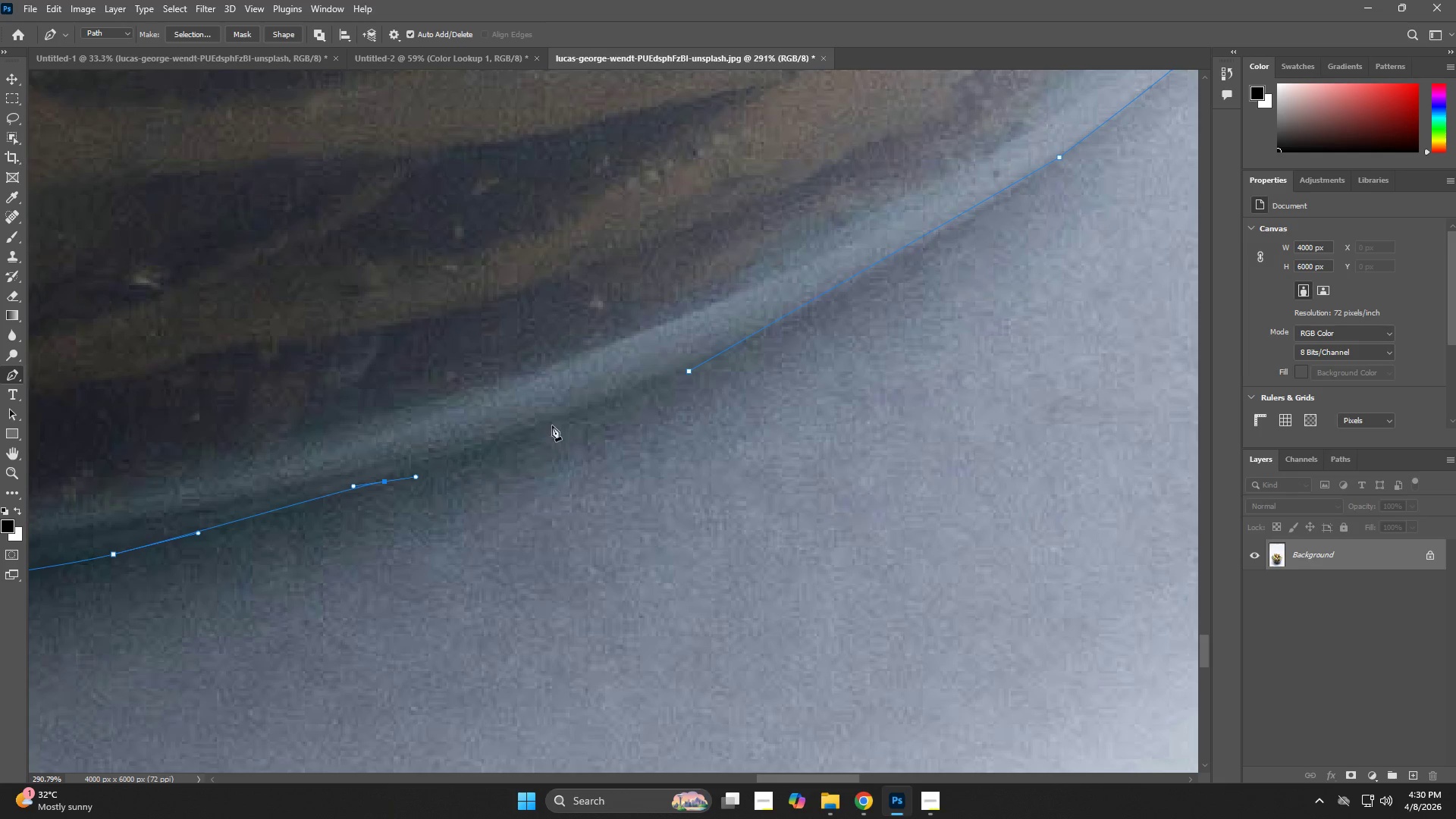 
left_click_drag(start_coordinate=[758, 366], to_coordinate=[379, 480])
 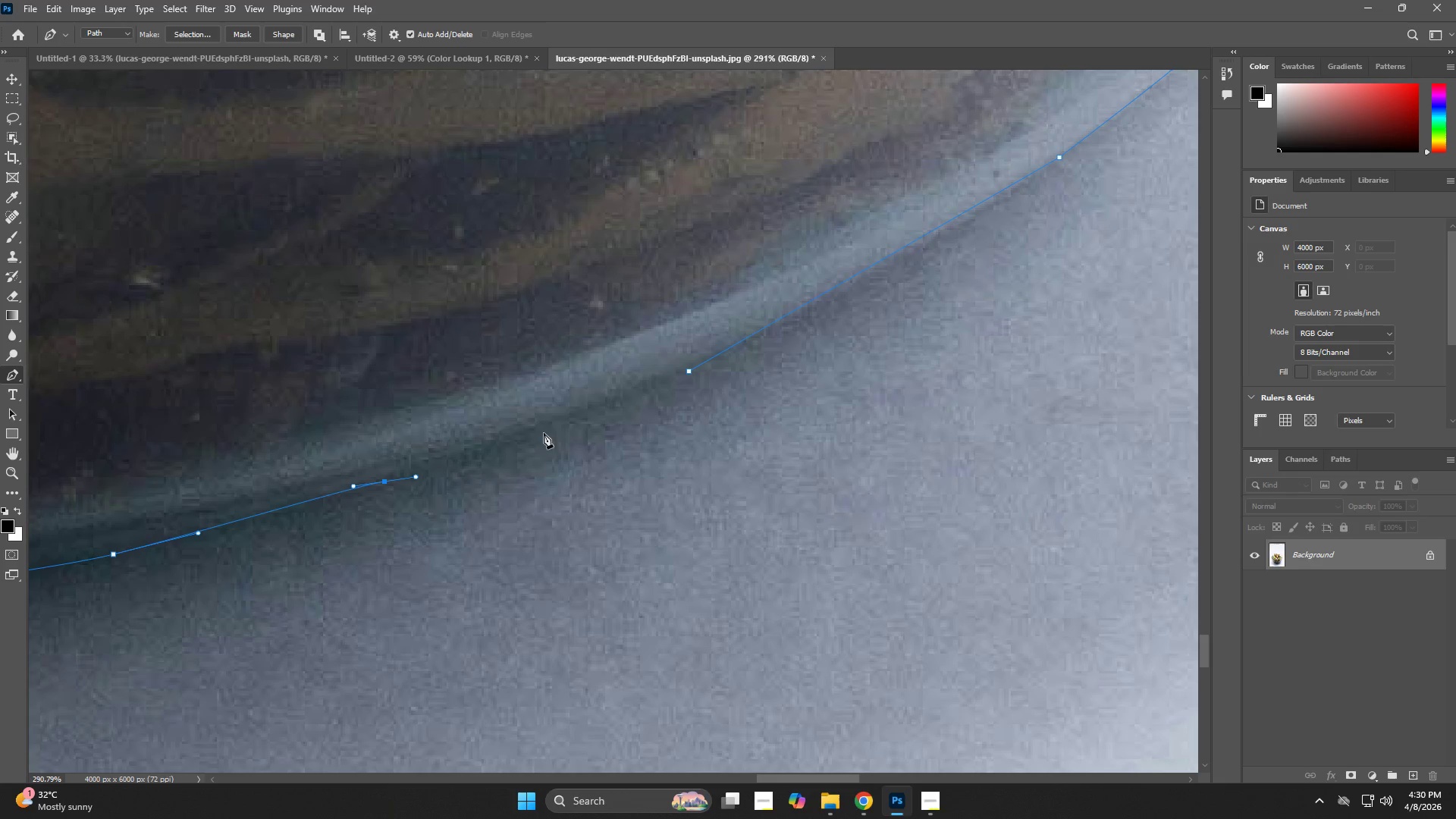 
left_click_drag(start_coordinate=[566, 421], to_coordinate=[591, 410])
 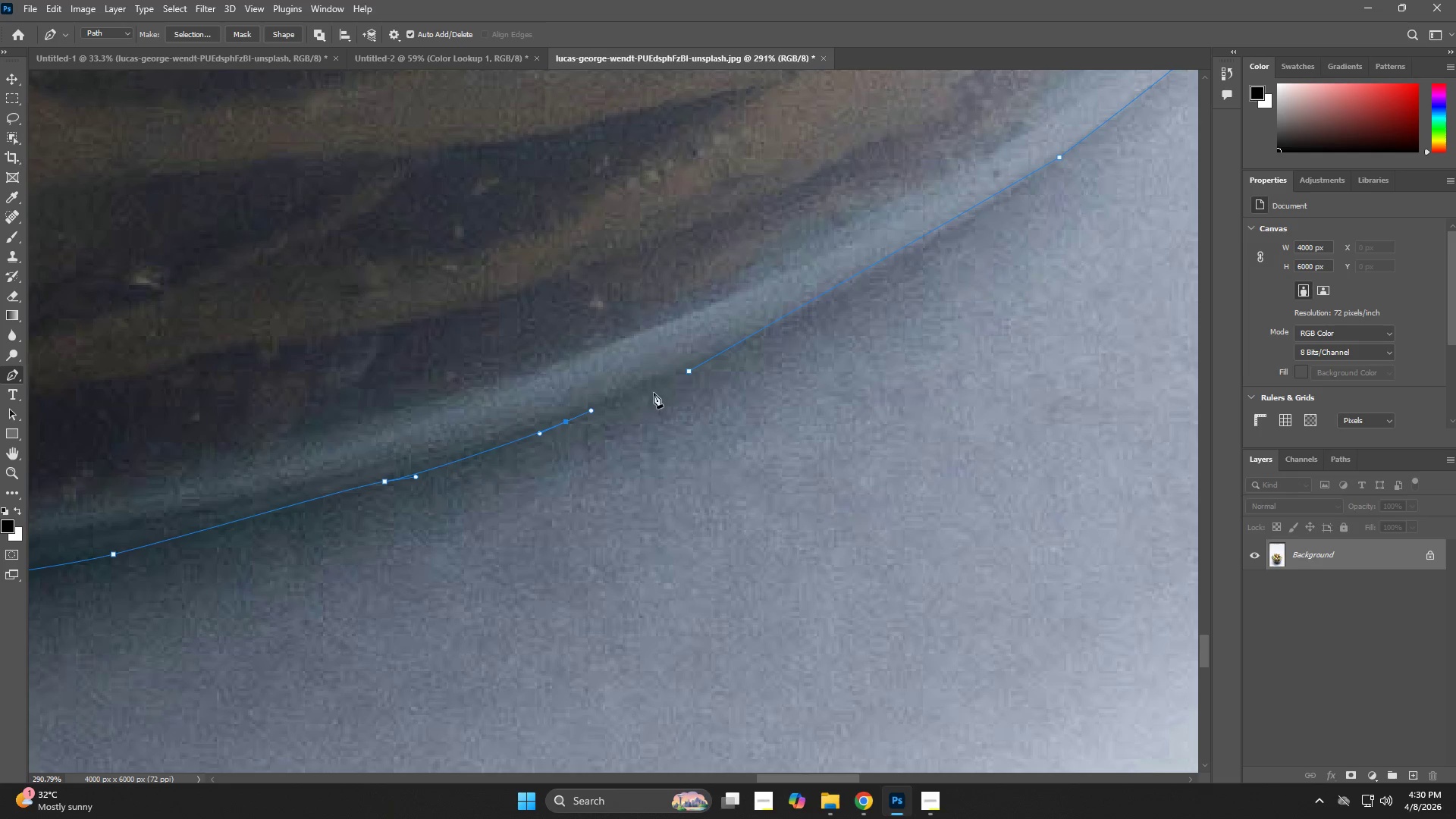 
left_click([664, 384])
 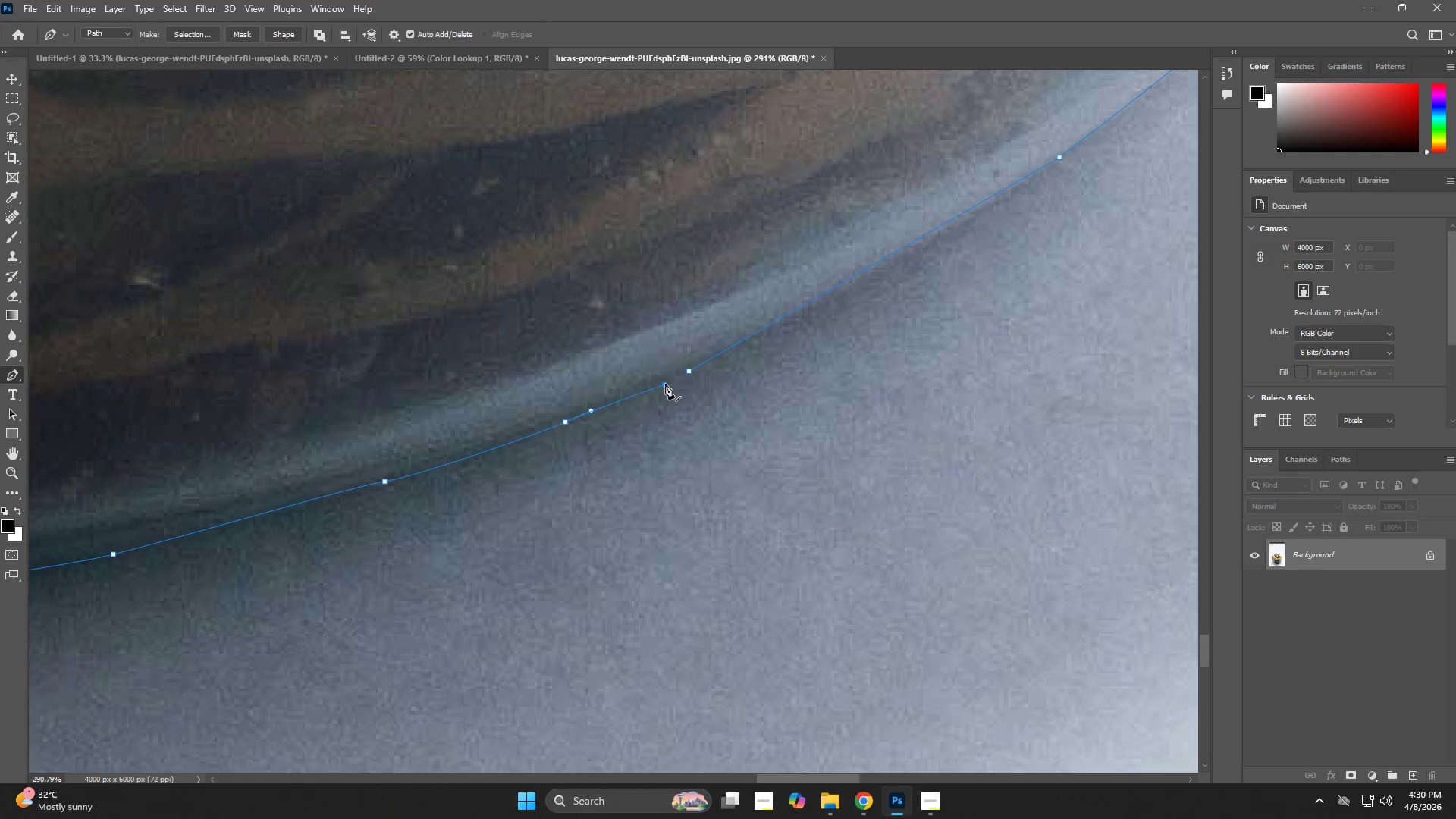 
key(Control+NumpadEnter)
 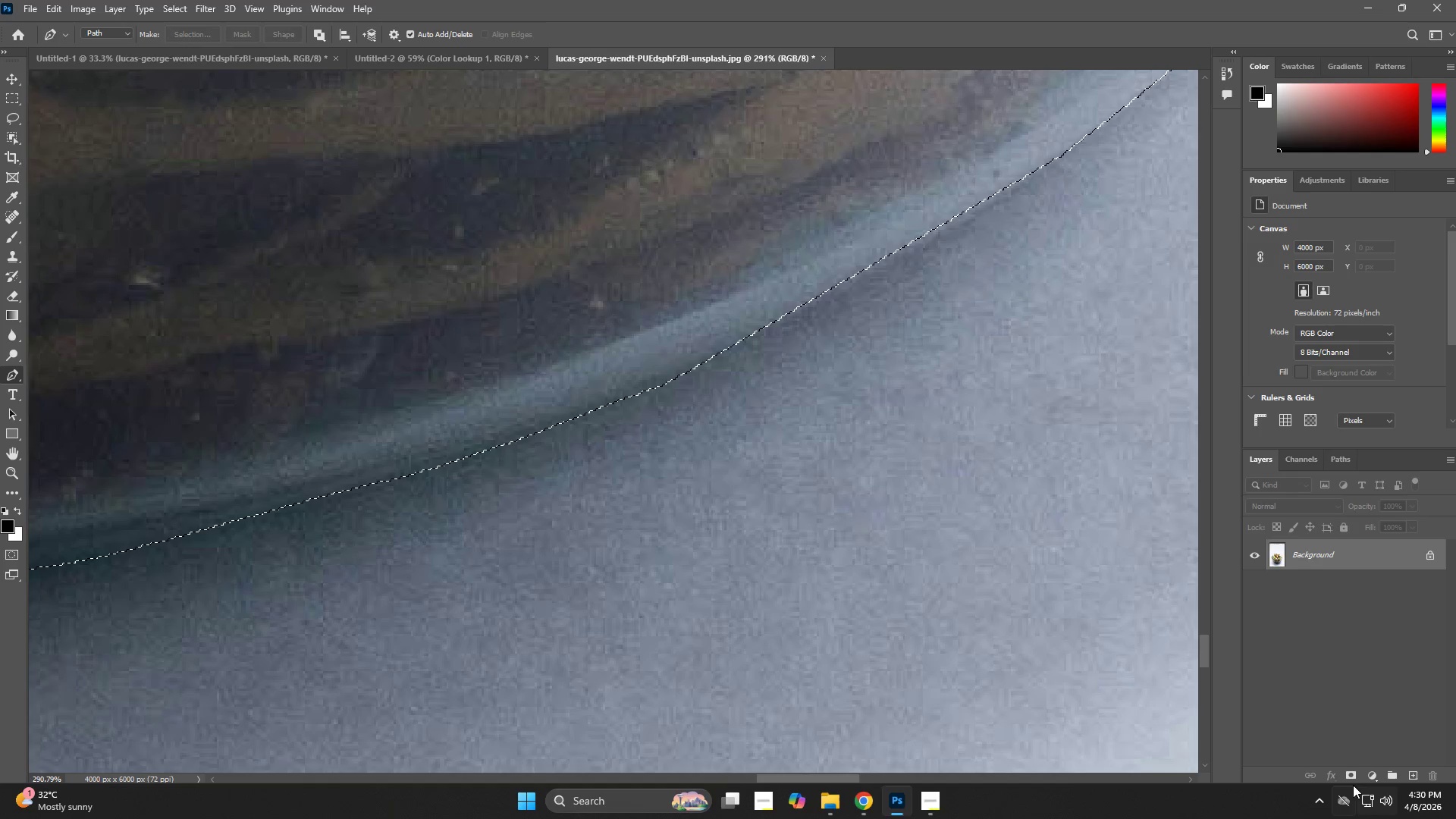 
left_click([1353, 775])
 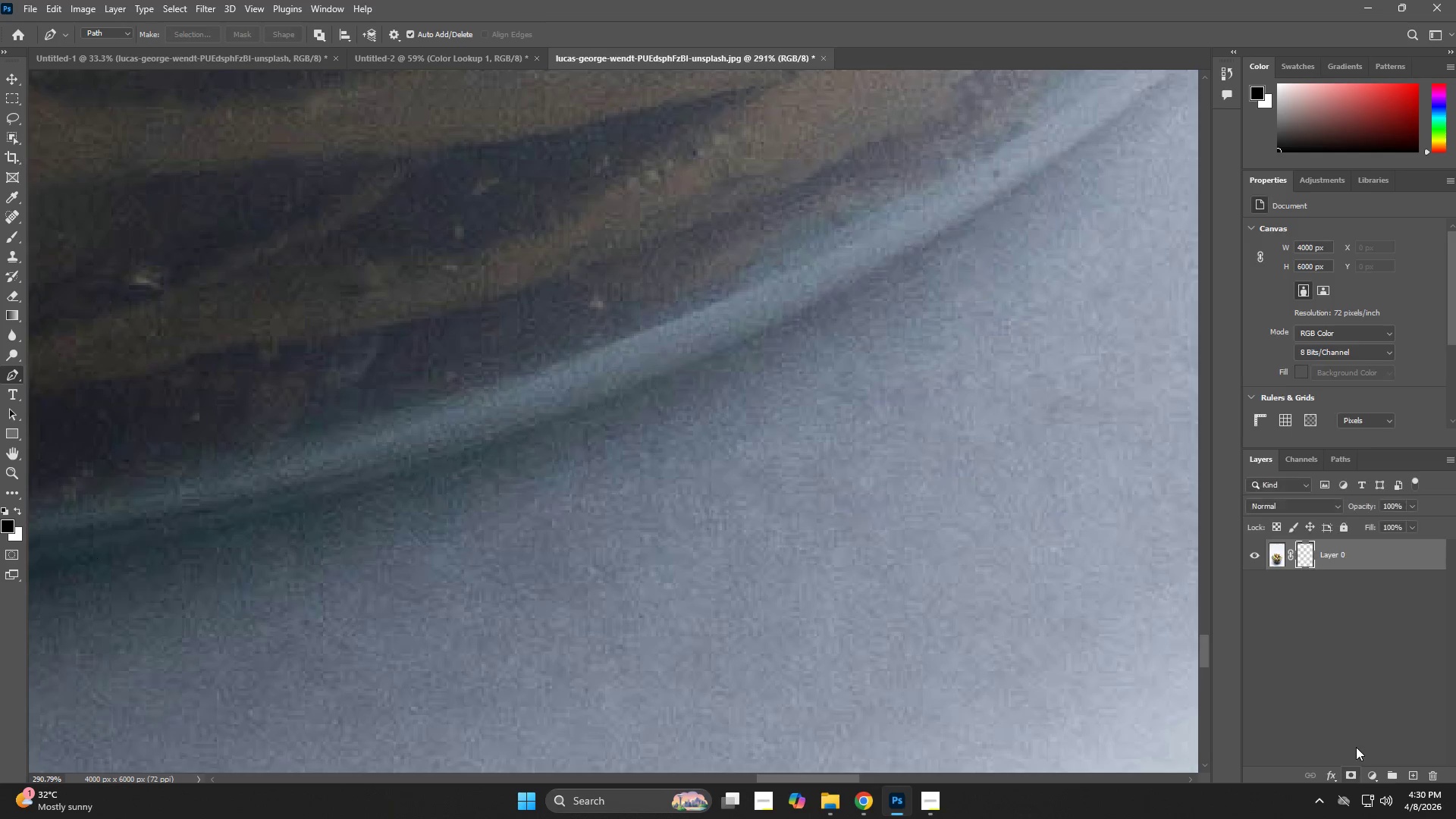 
key(Z)
 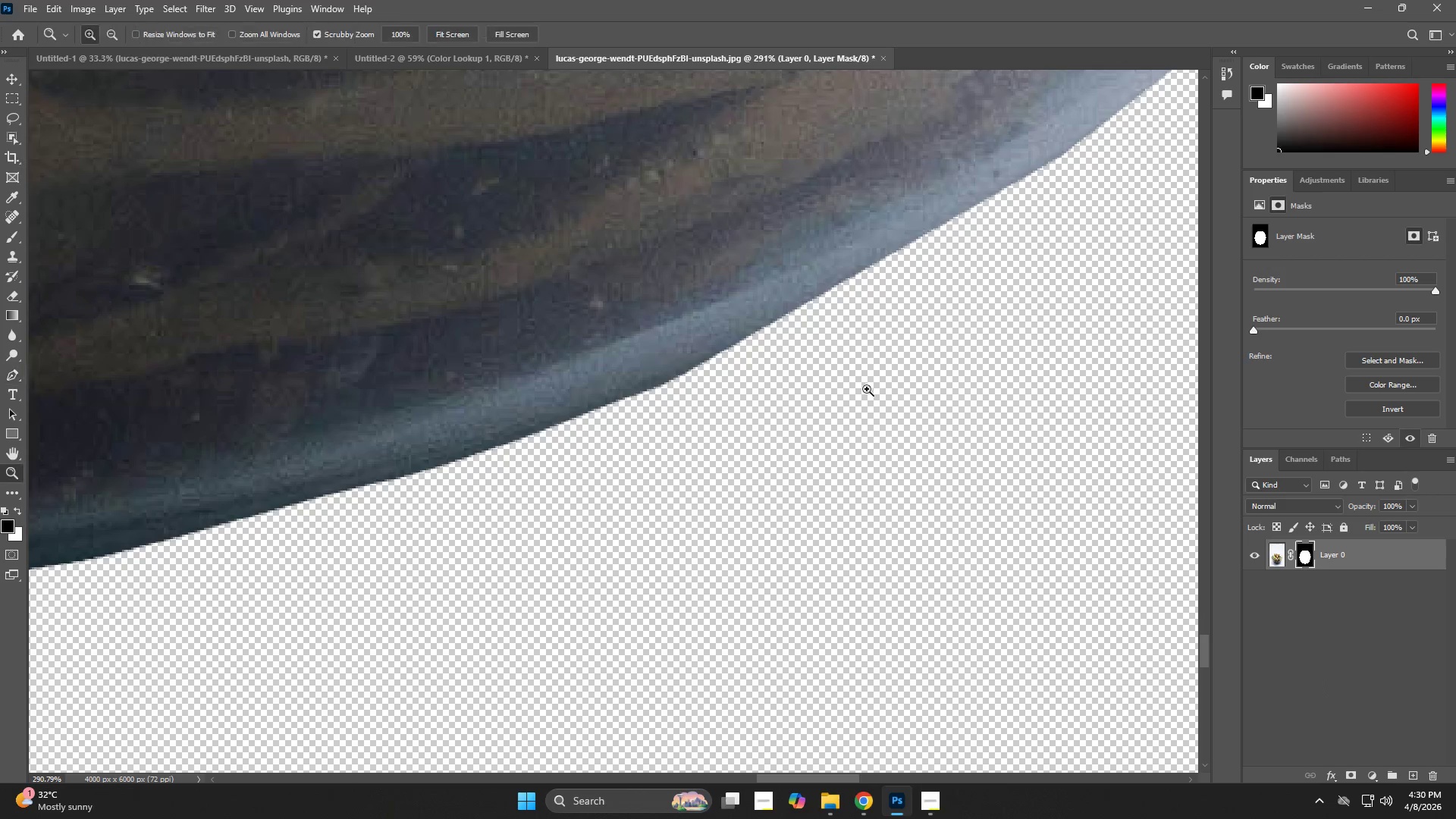 
left_click_drag(start_coordinate=[864, 389], to_coordinate=[669, 472])
 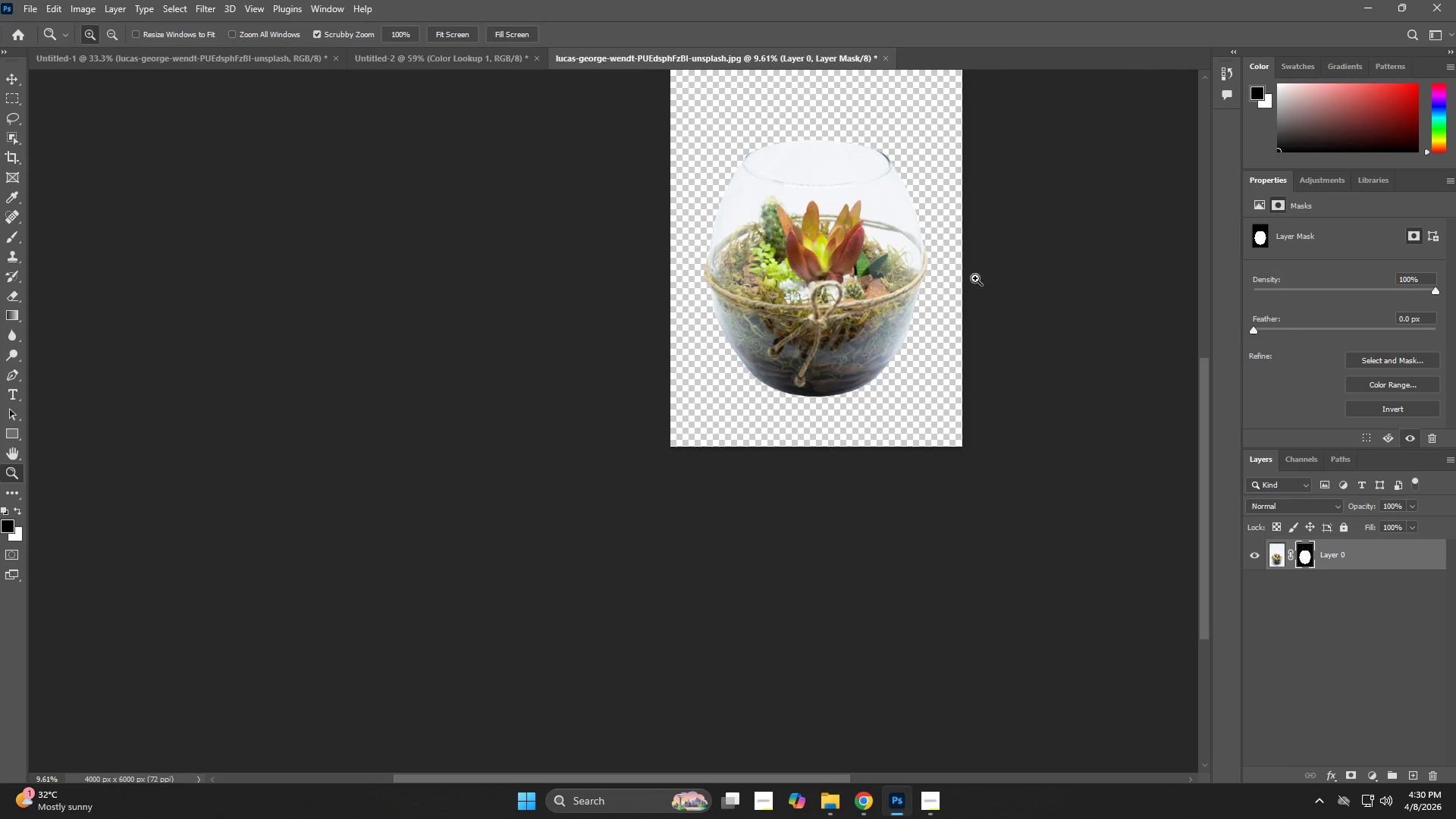 
key(Alt+Tab)